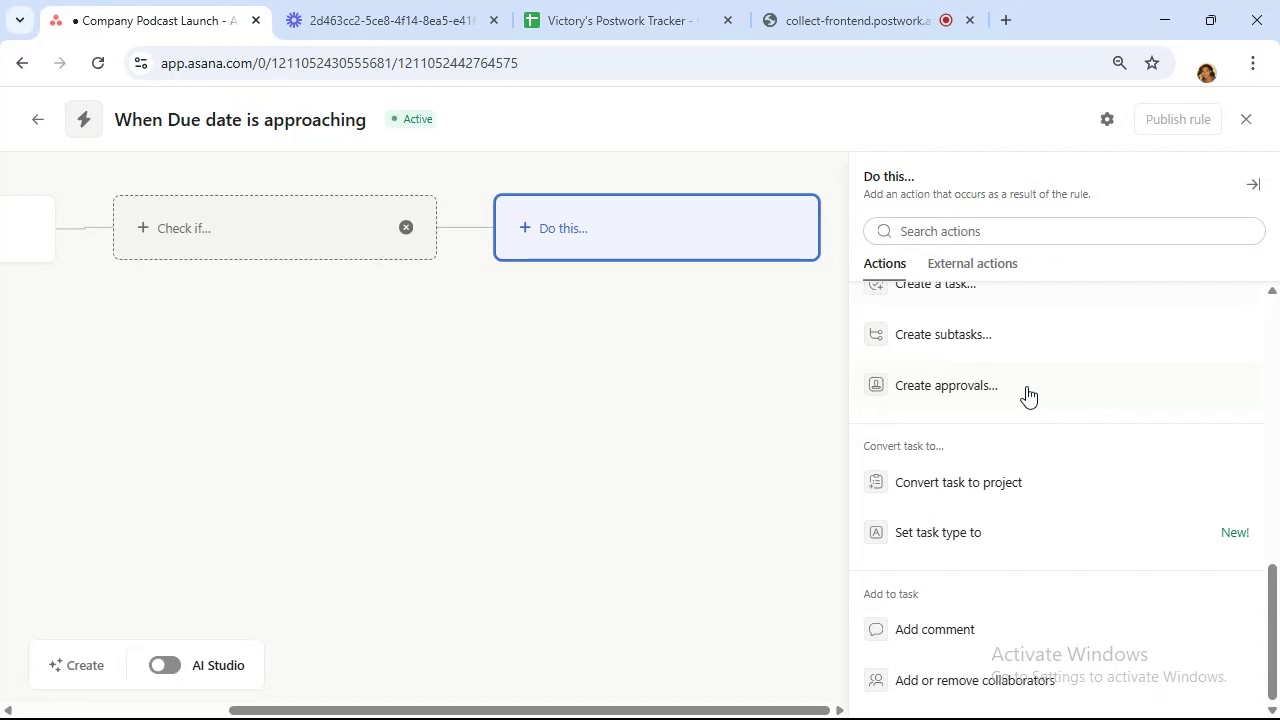 
wait(5.39)
 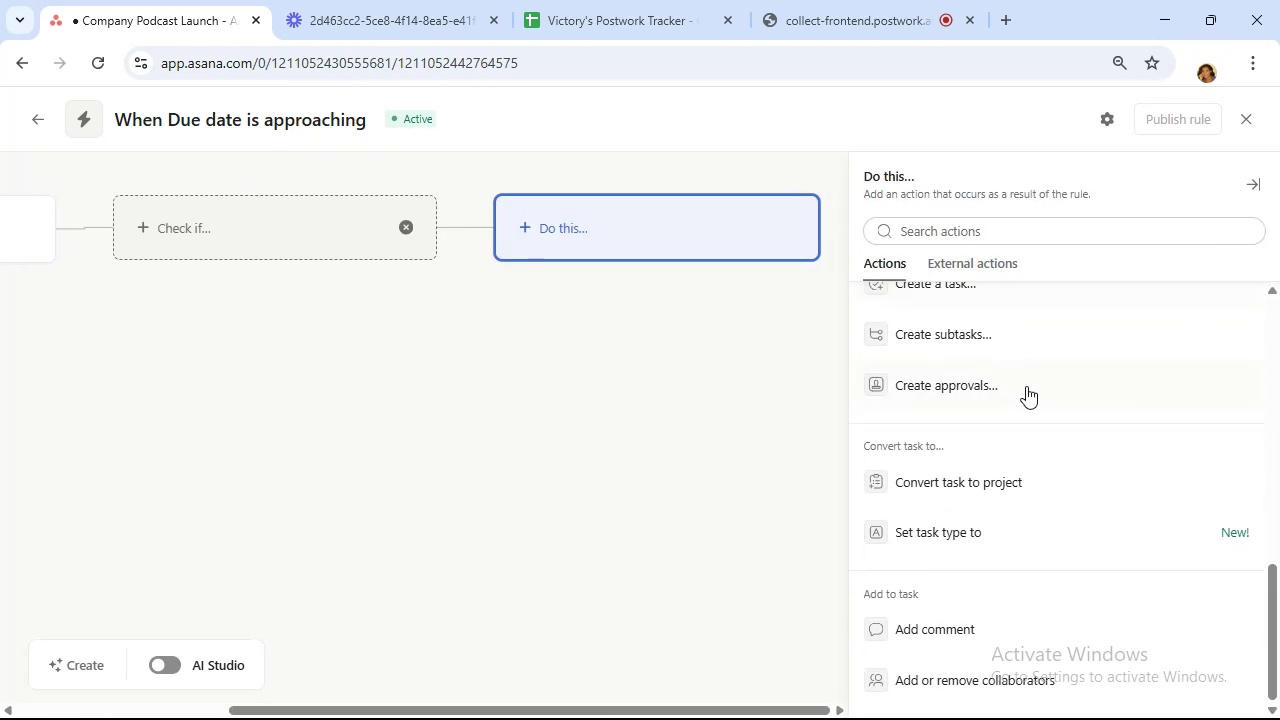 
left_click([972, 324])
 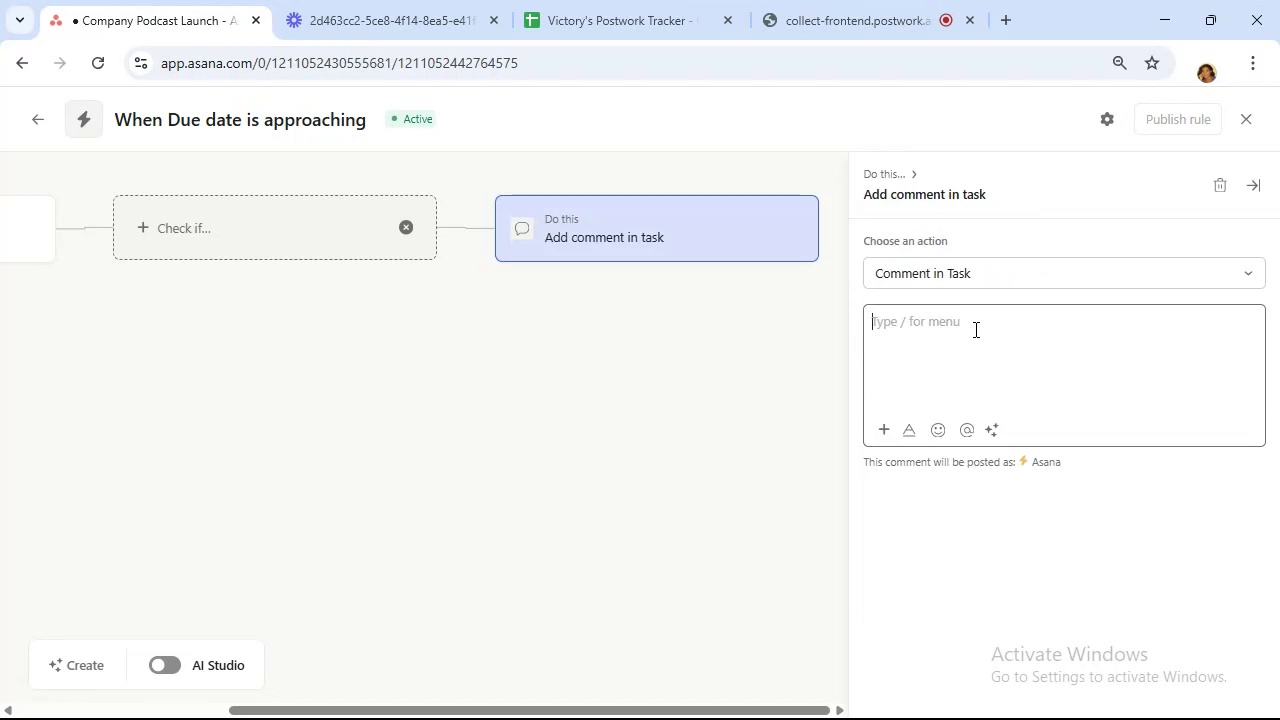 
wait(8.17)
 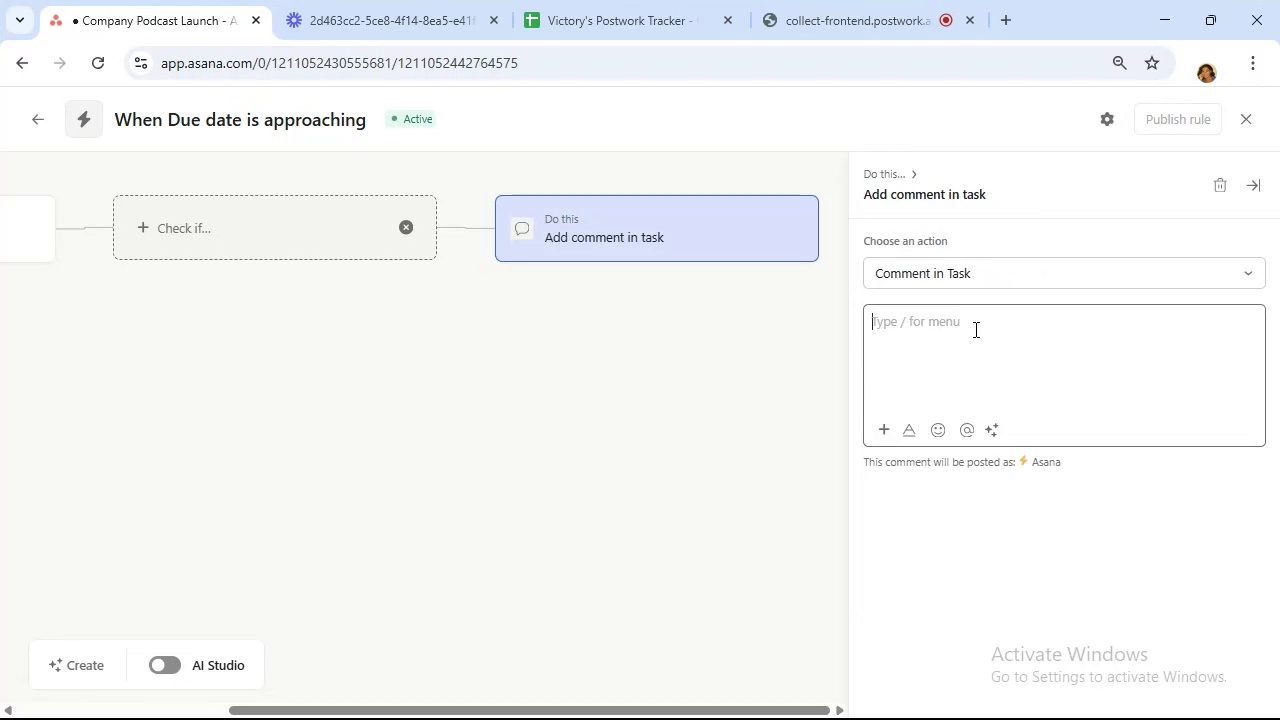 
left_click([928, 429])
 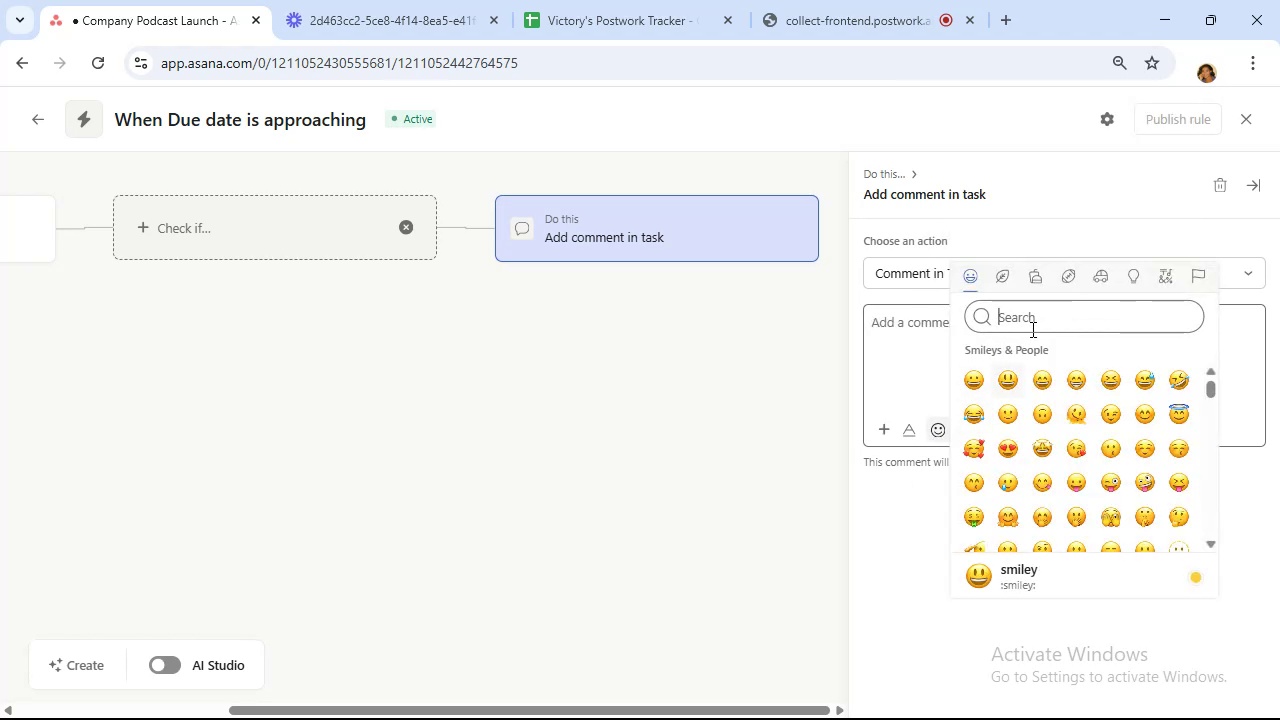 
type(light)
 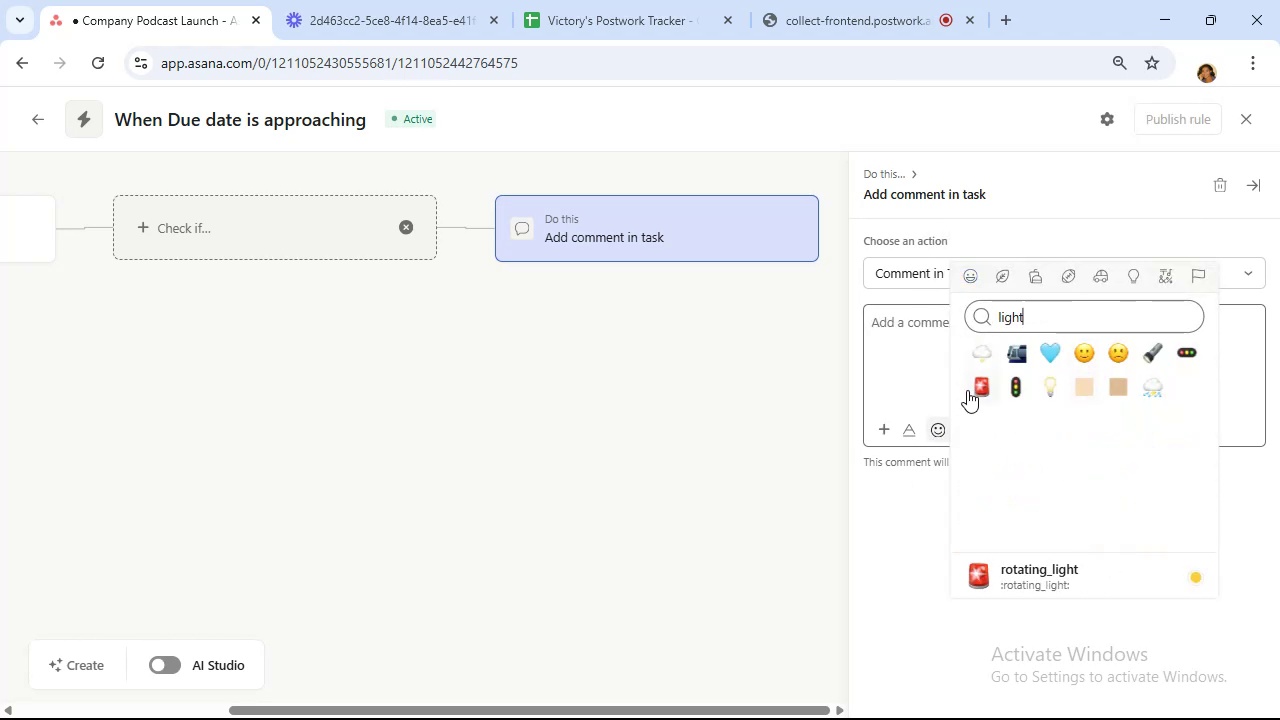 
left_click([974, 388])
 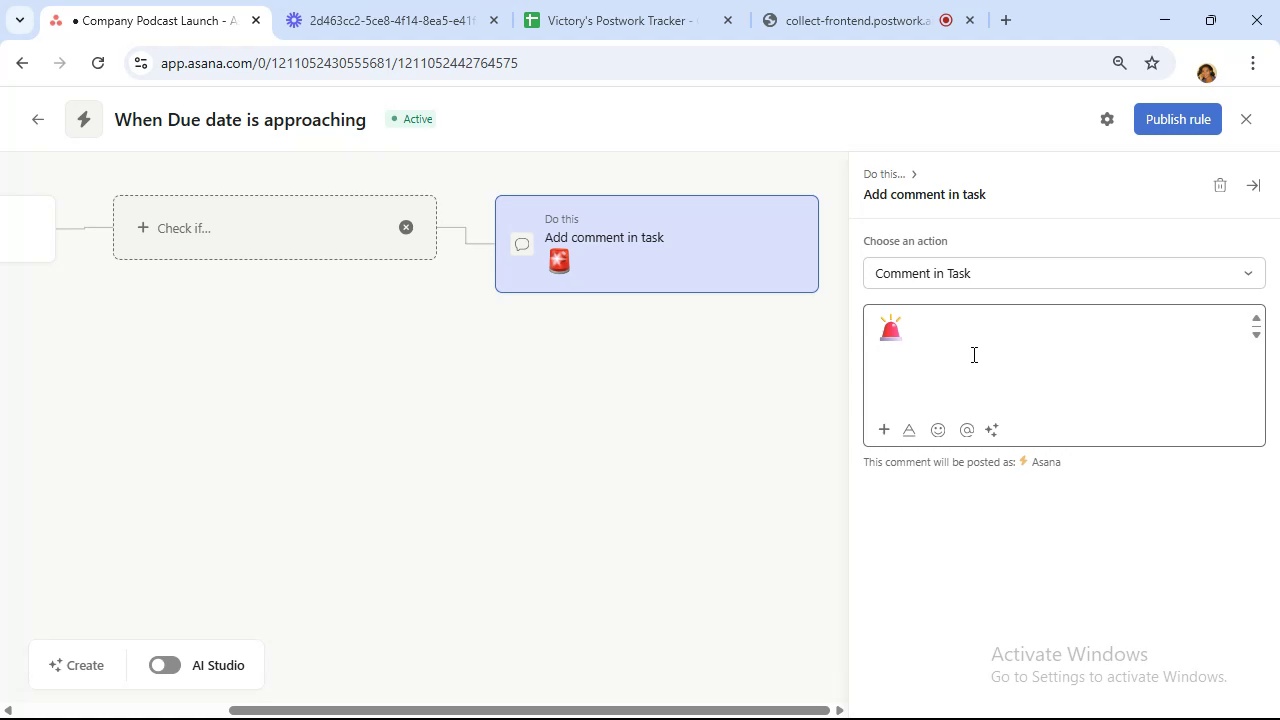 
type(48 hours countdown - let`s wrap this up)
 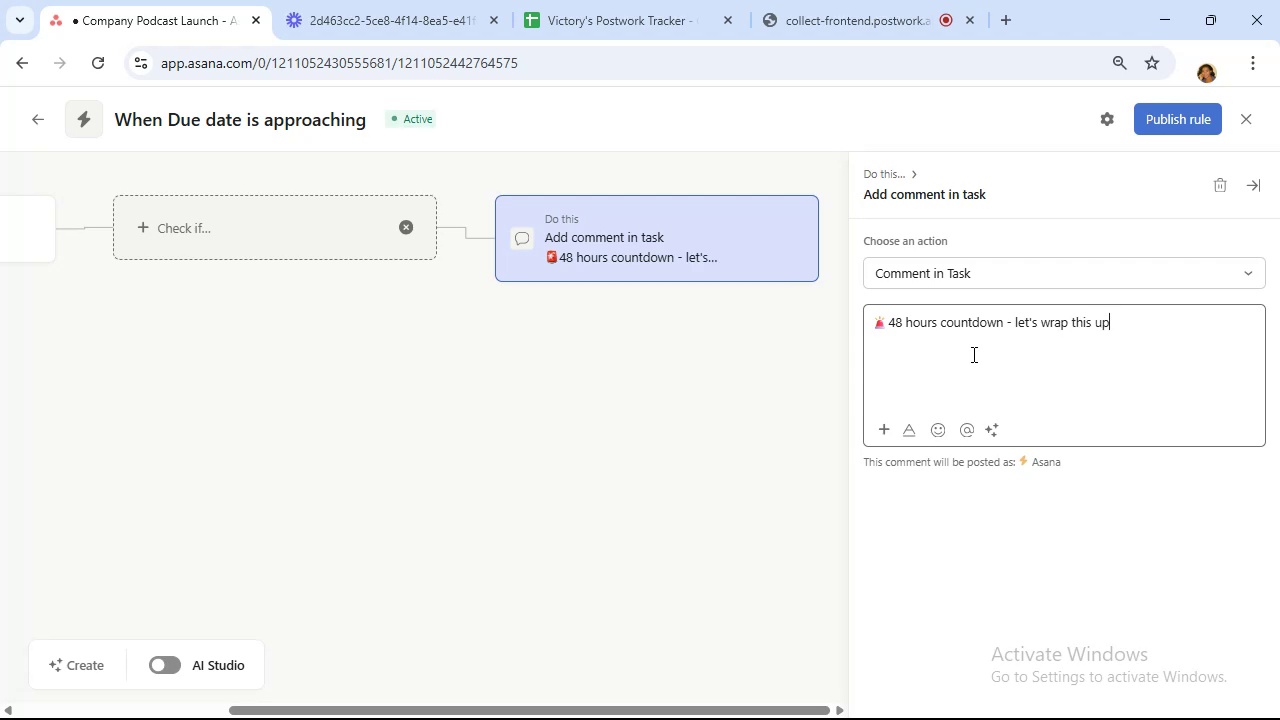 
wait(6.36)
 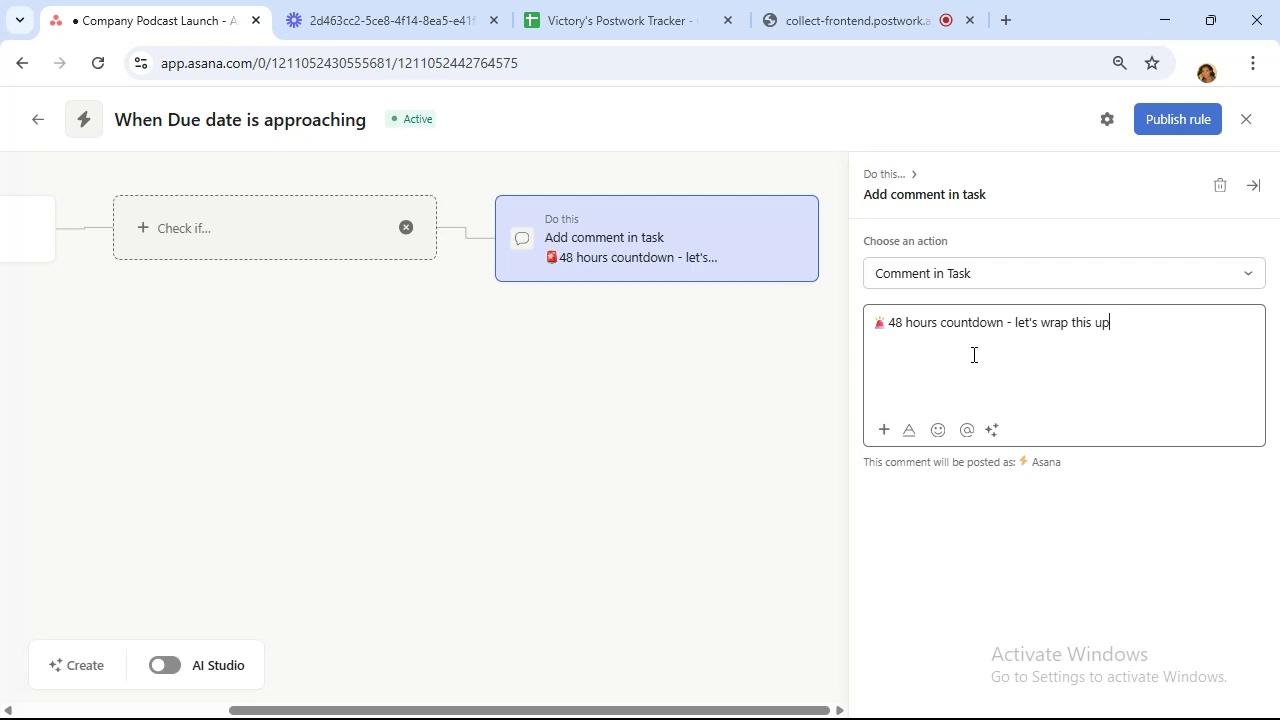 
key(Space)
 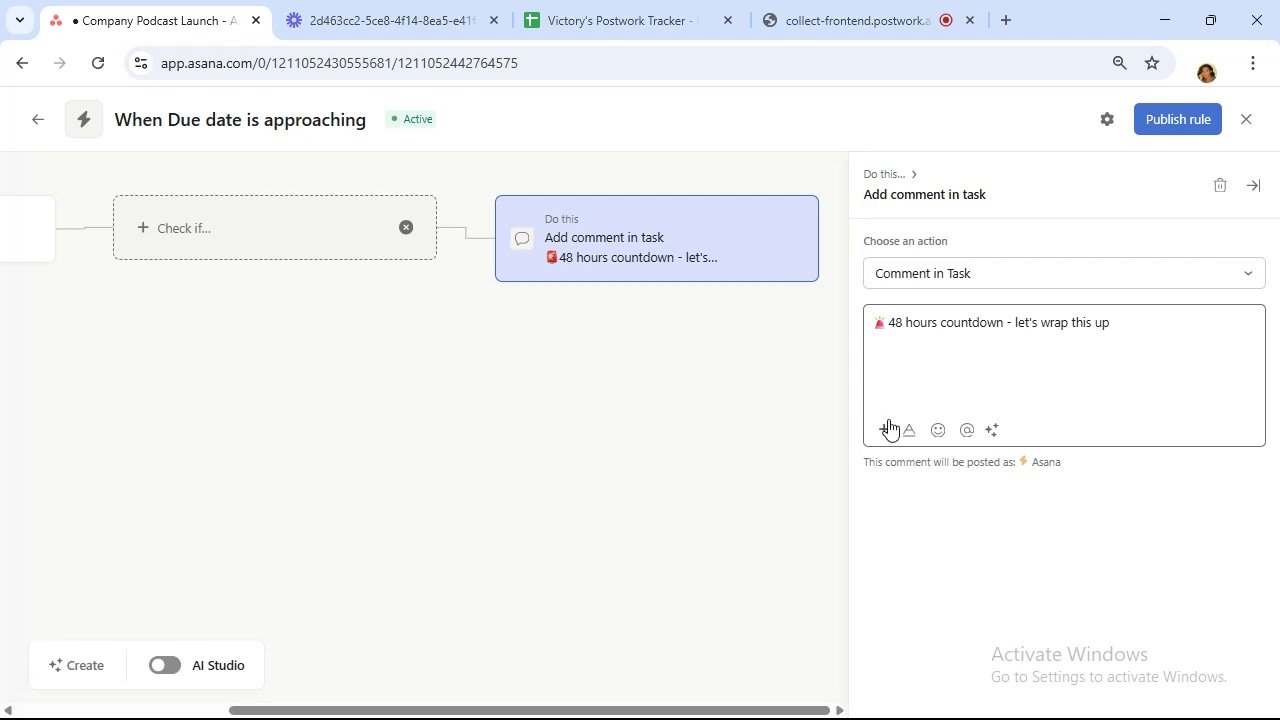 
left_click([885, 431])
 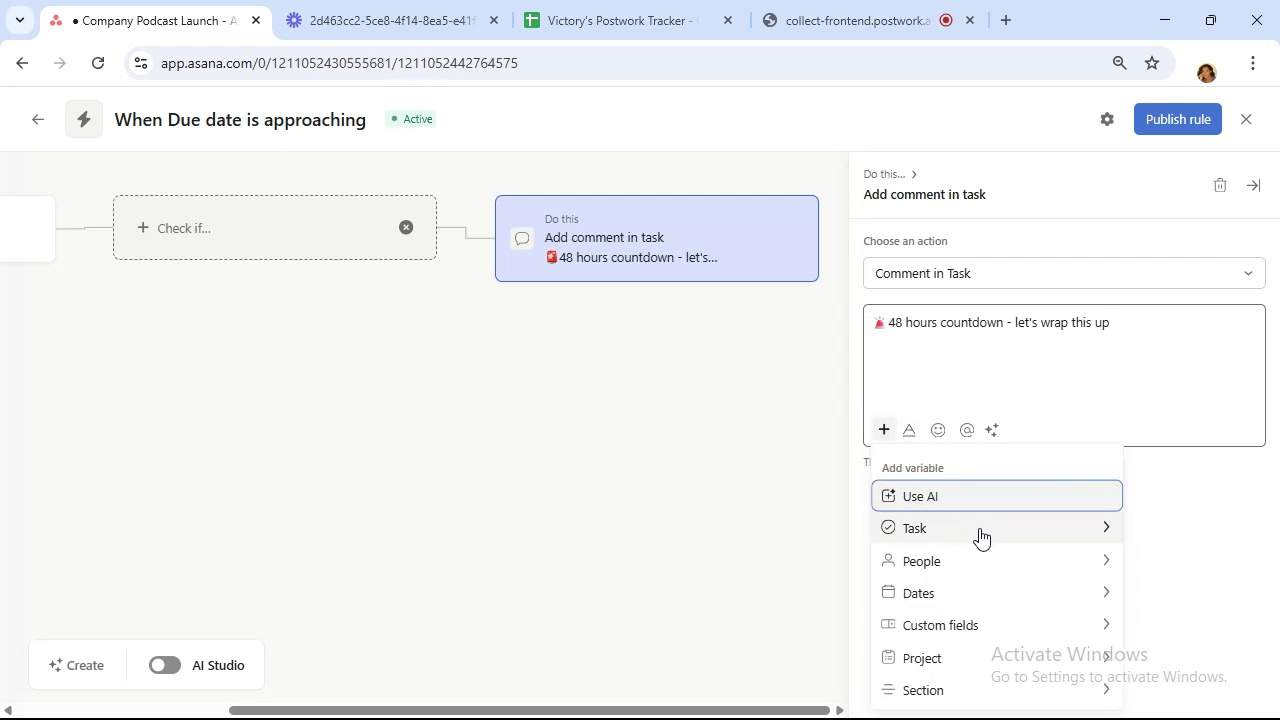 
left_click([997, 553])
 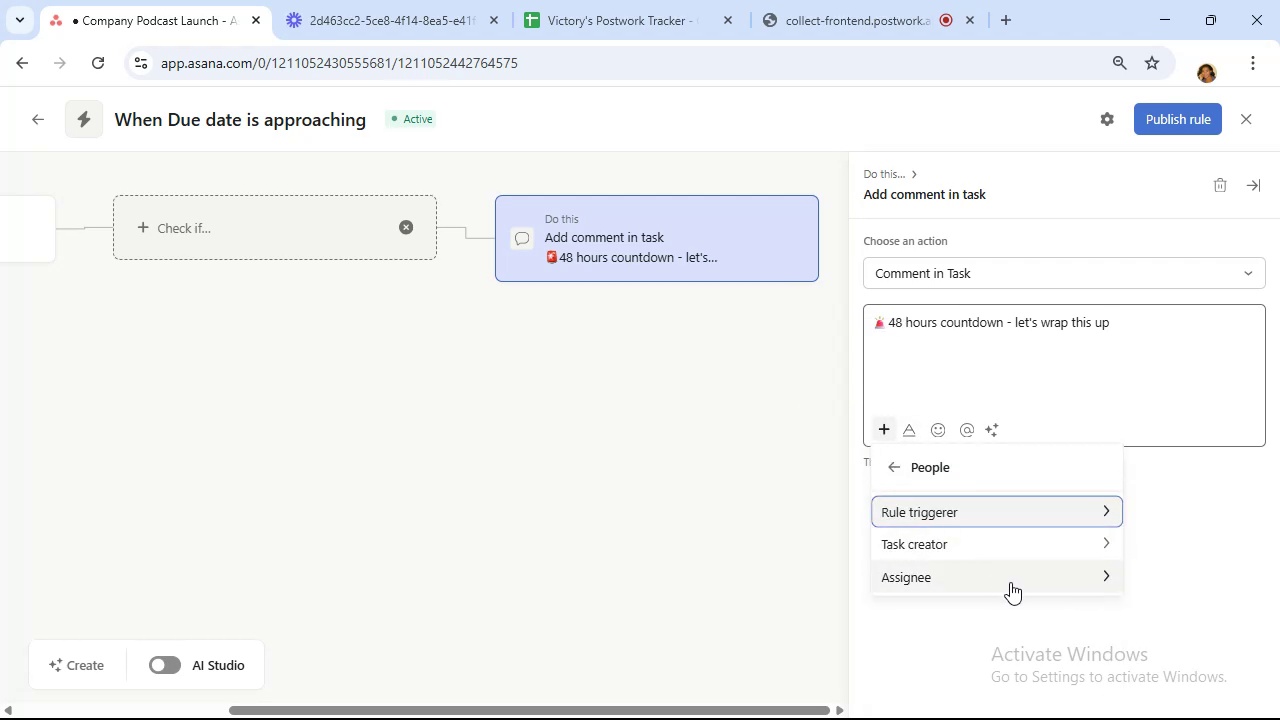 
left_click([1011, 578])
 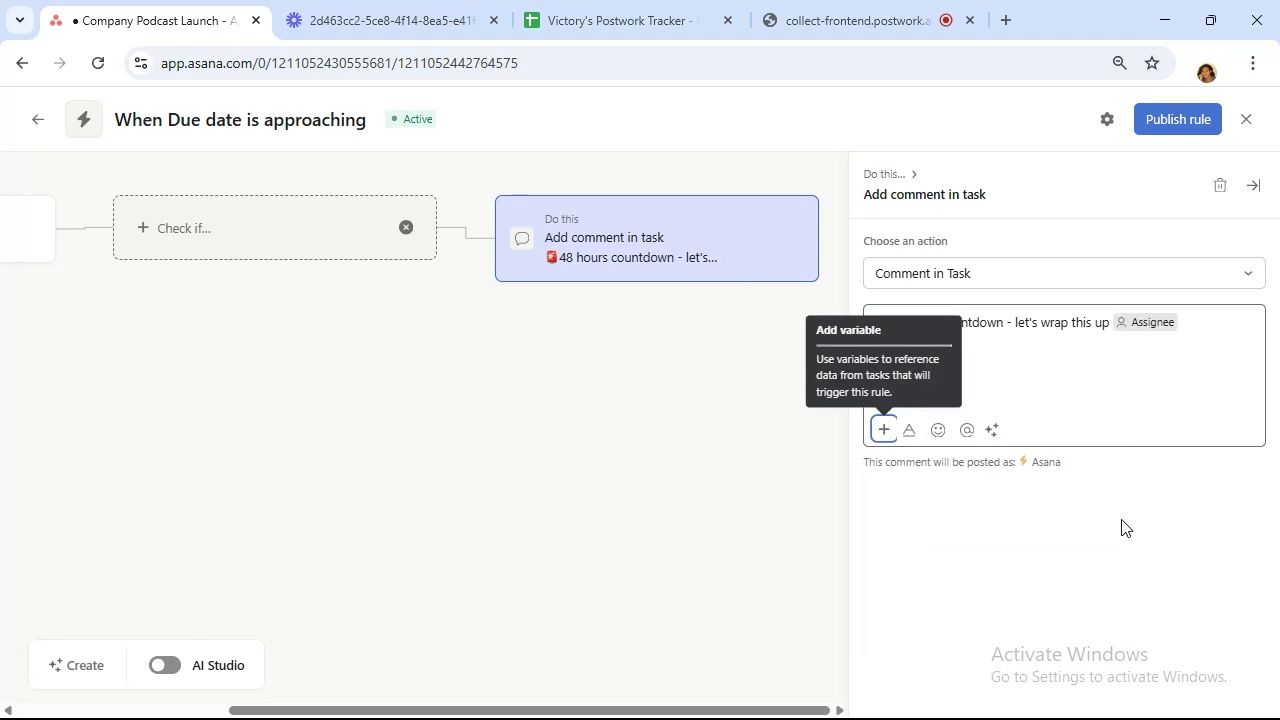 
wait(11.2)
 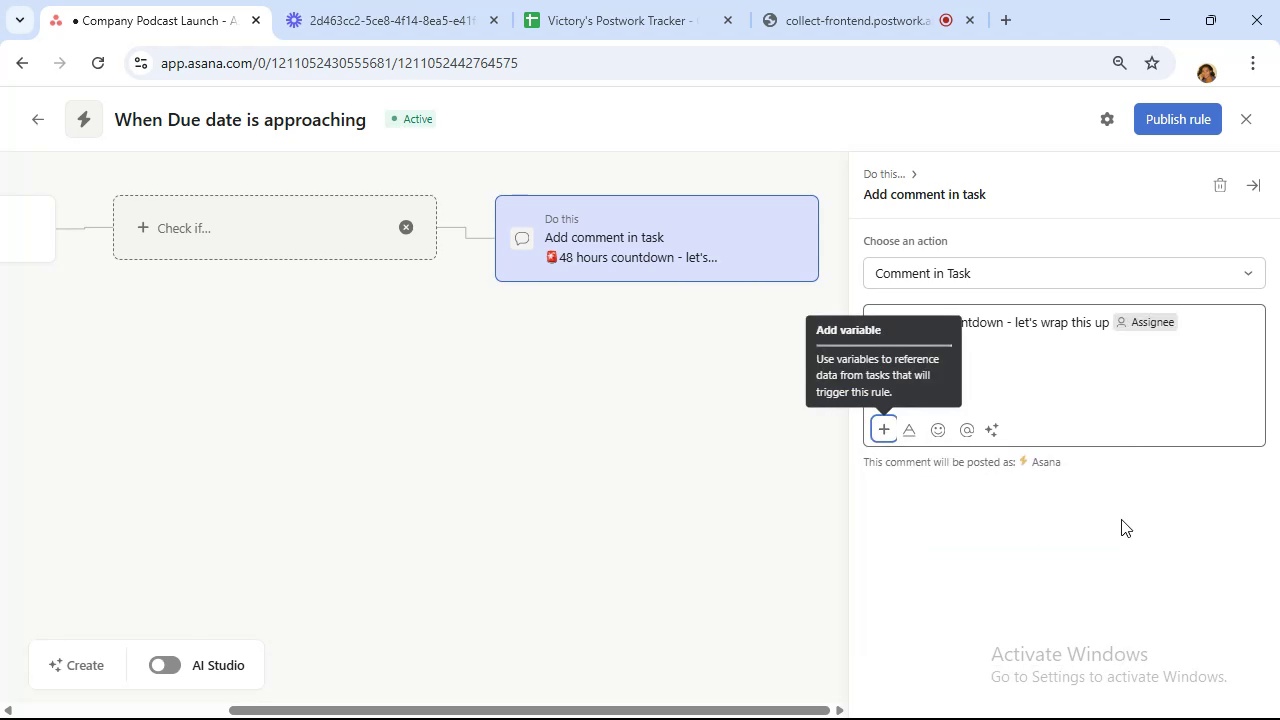 
left_click_drag(start_coordinate=[1189, 110], to_coordinate=[1199, 111])
 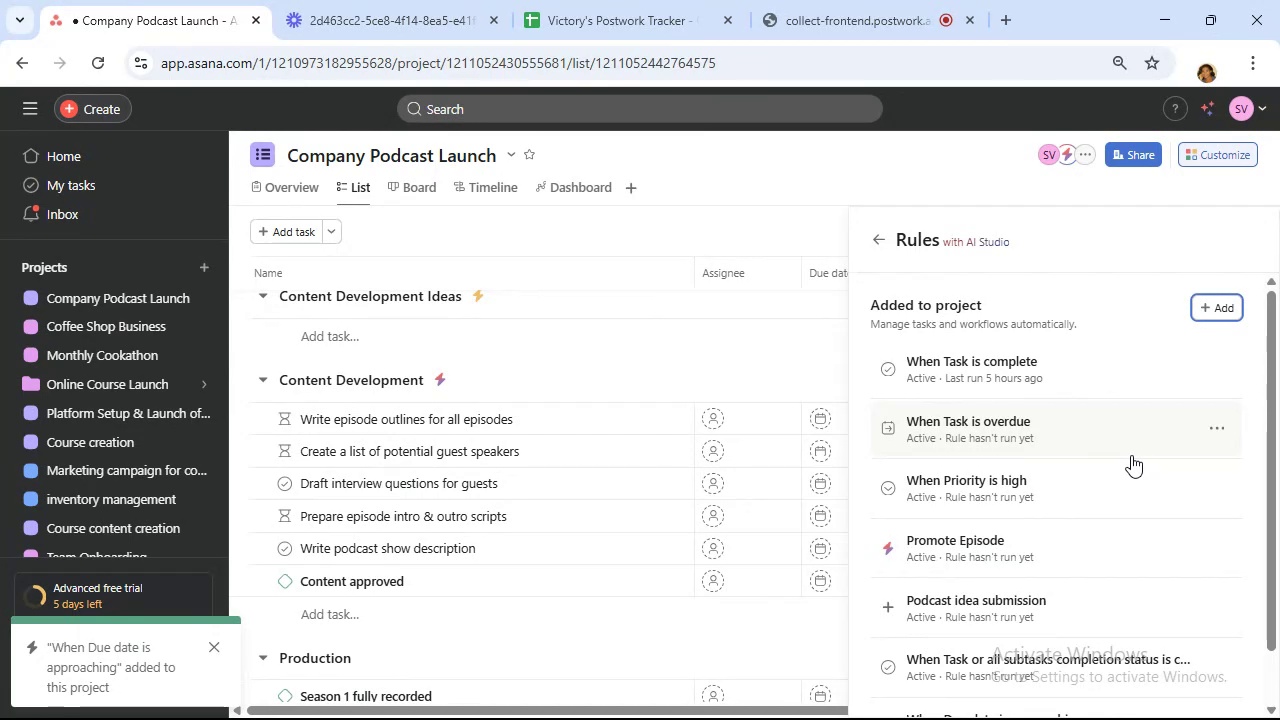 
wait(18.3)
 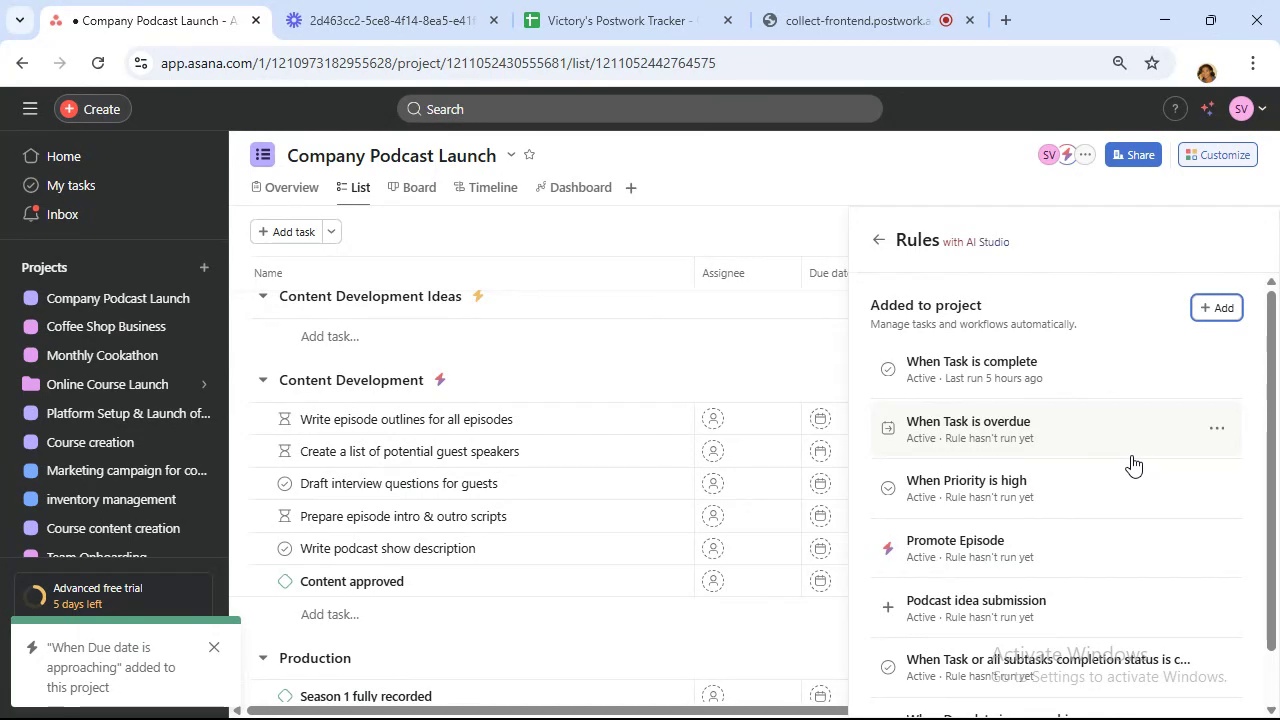 
left_click([1218, 302])
 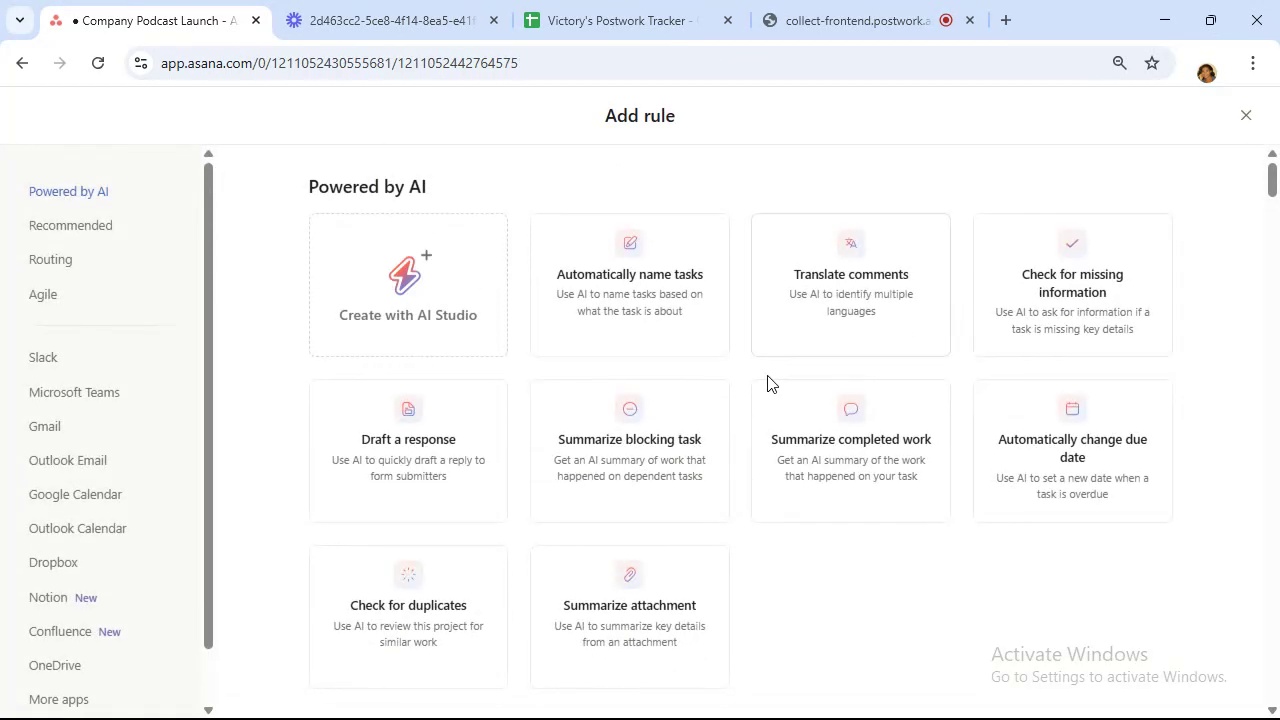 
scroll: coordinate [573, 463], scroll_direction: down, amount: 3.0
 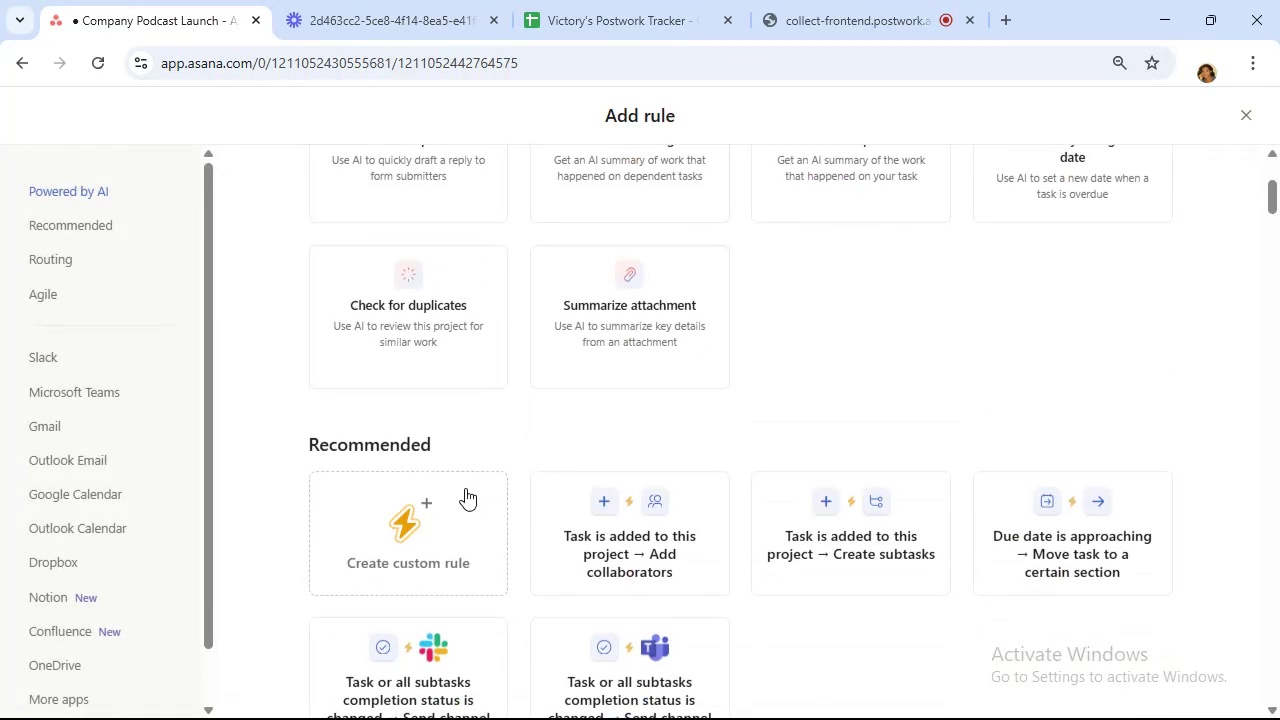 
left_click([456, 494])
 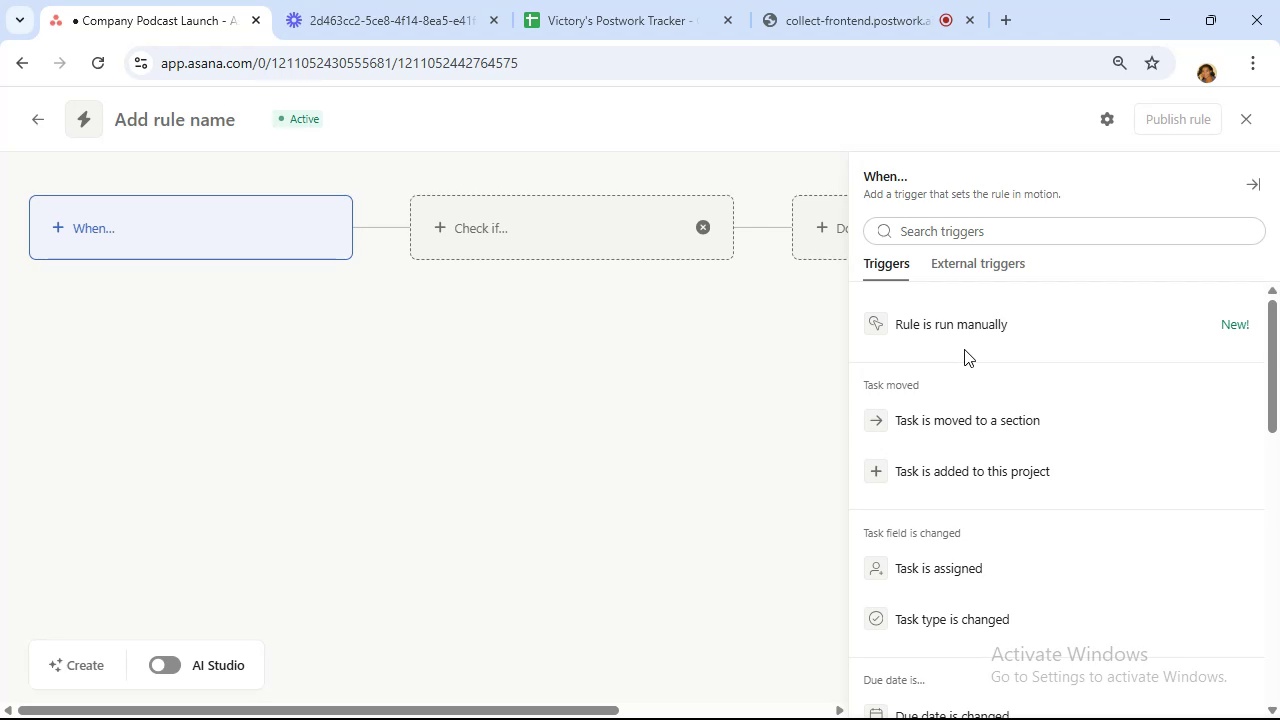 
scroll: coordinate [1007, 387], scroll_direction: down, amount: 5.0
 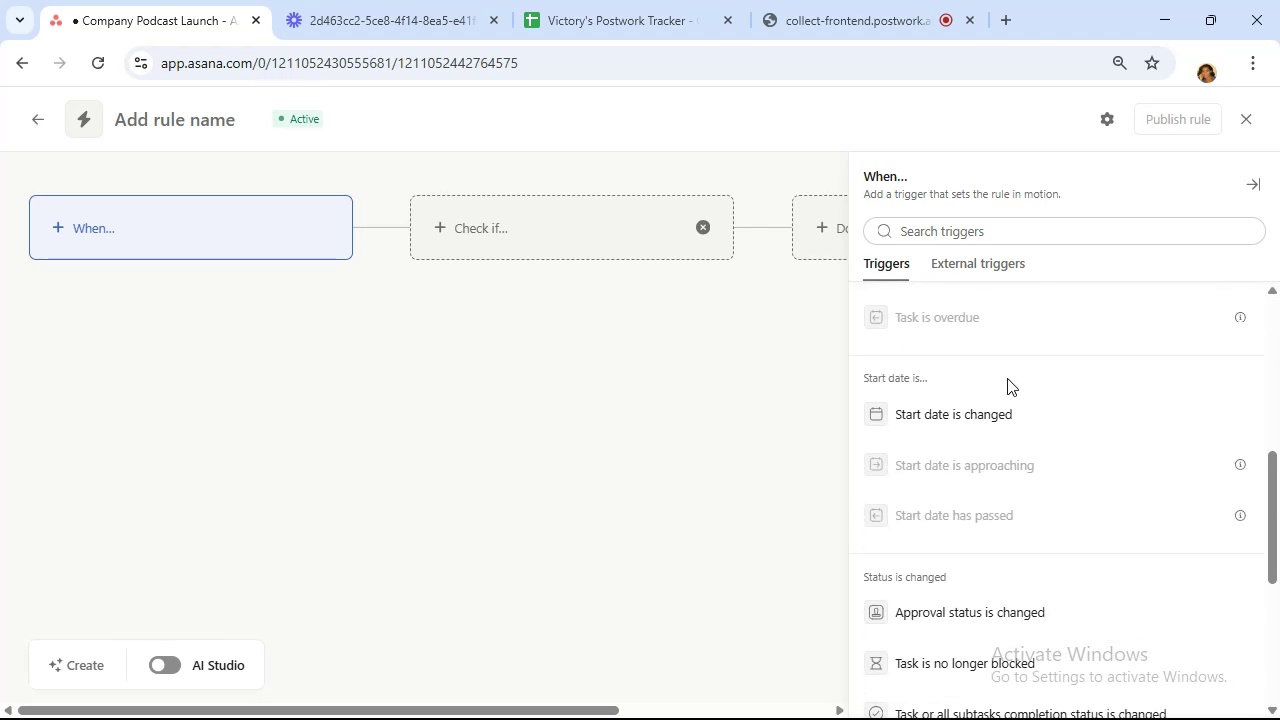 
wait(9.82)
 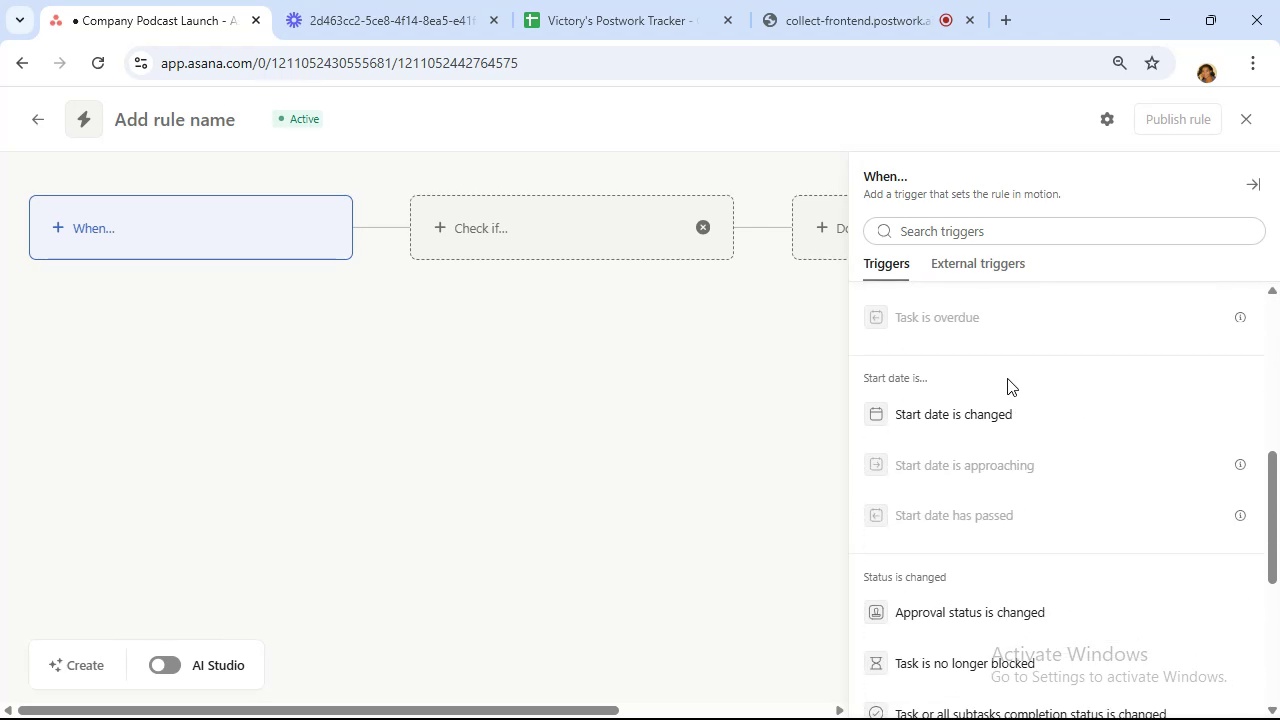 
left_click([1108, 114])
 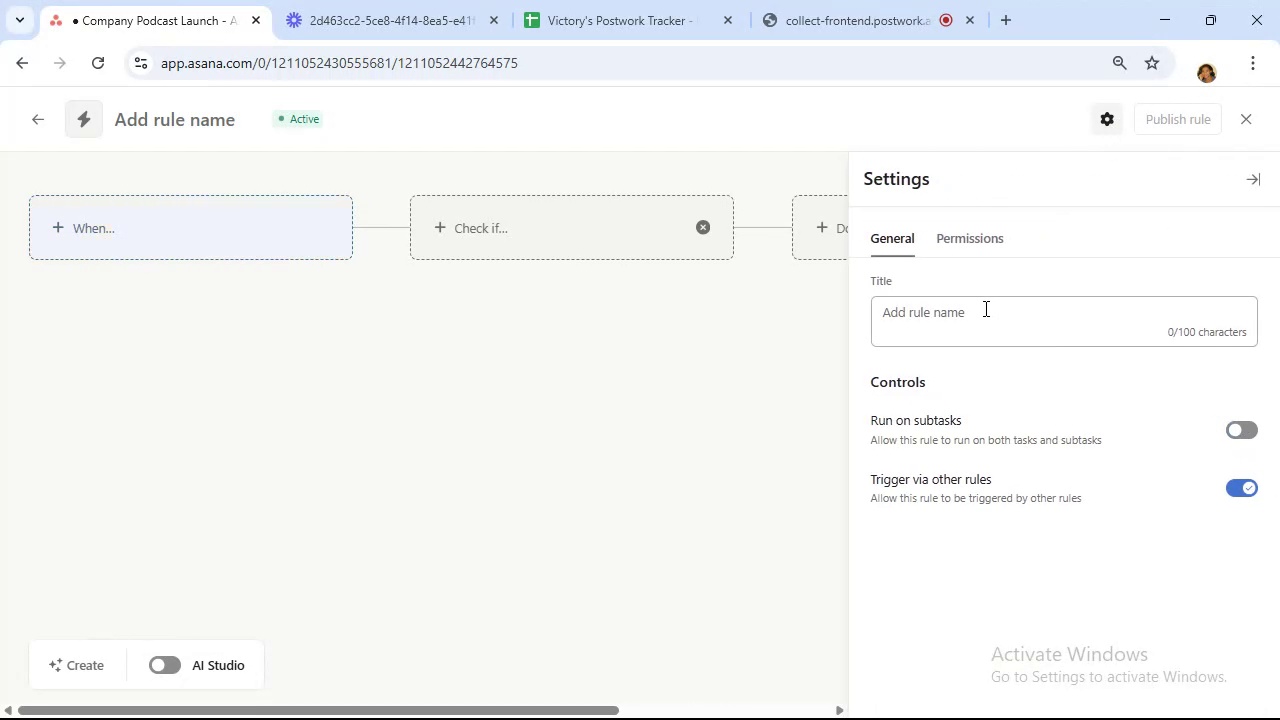 
wait(5.61)
 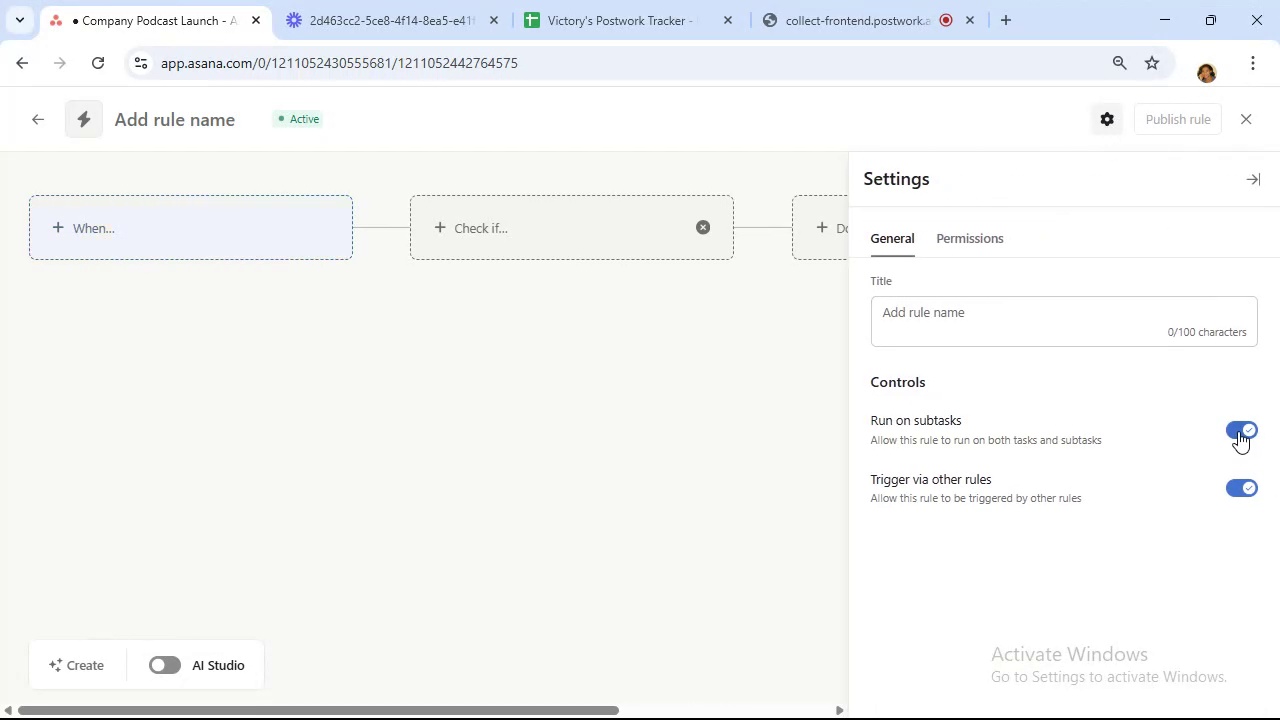 
left_click([1002, 238])
 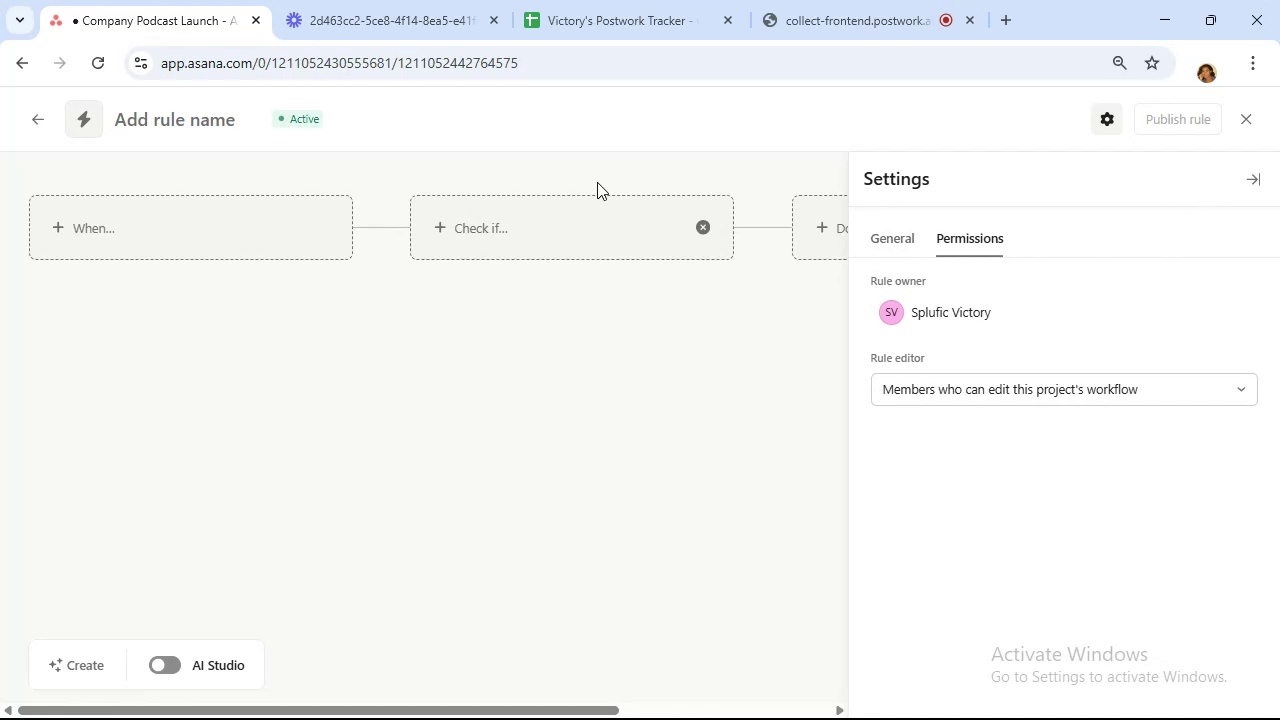 
left_click_drag(start_coordinate=[284, 215], to_coordinate=[292, 213])
 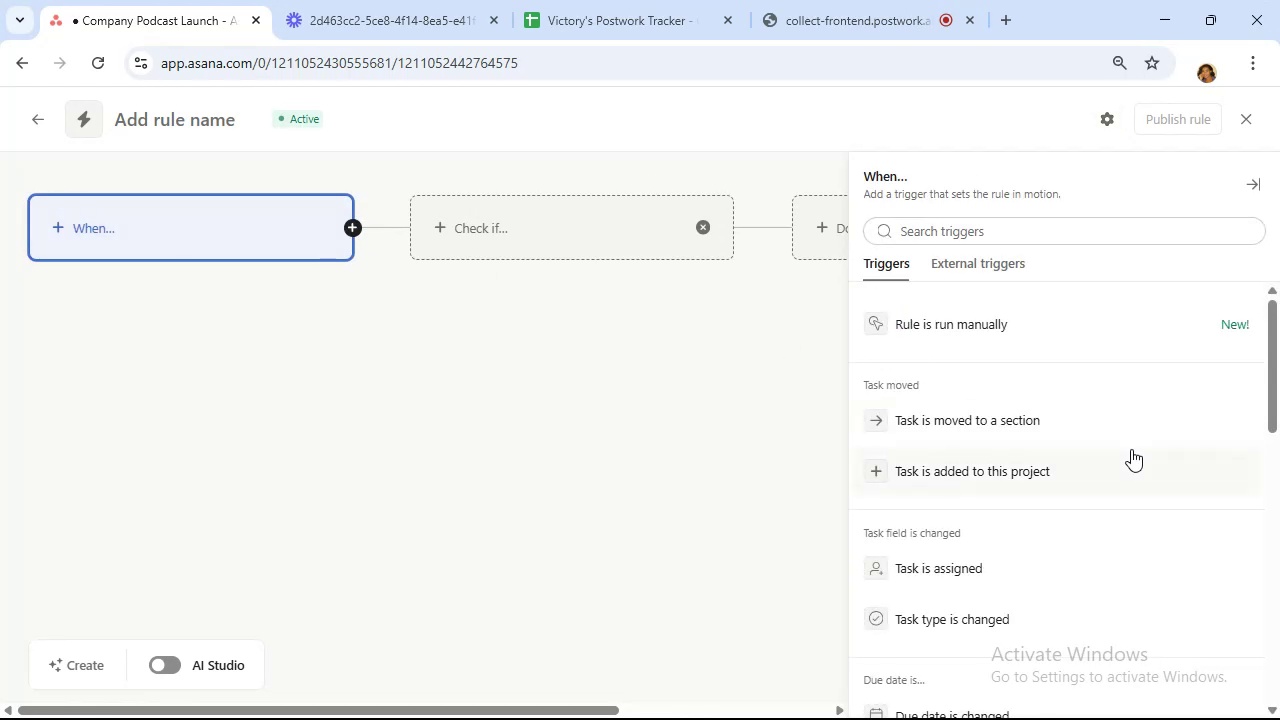 
scroll: coordinate [1096, 425], scroll_direction: down, amount: 4.0
 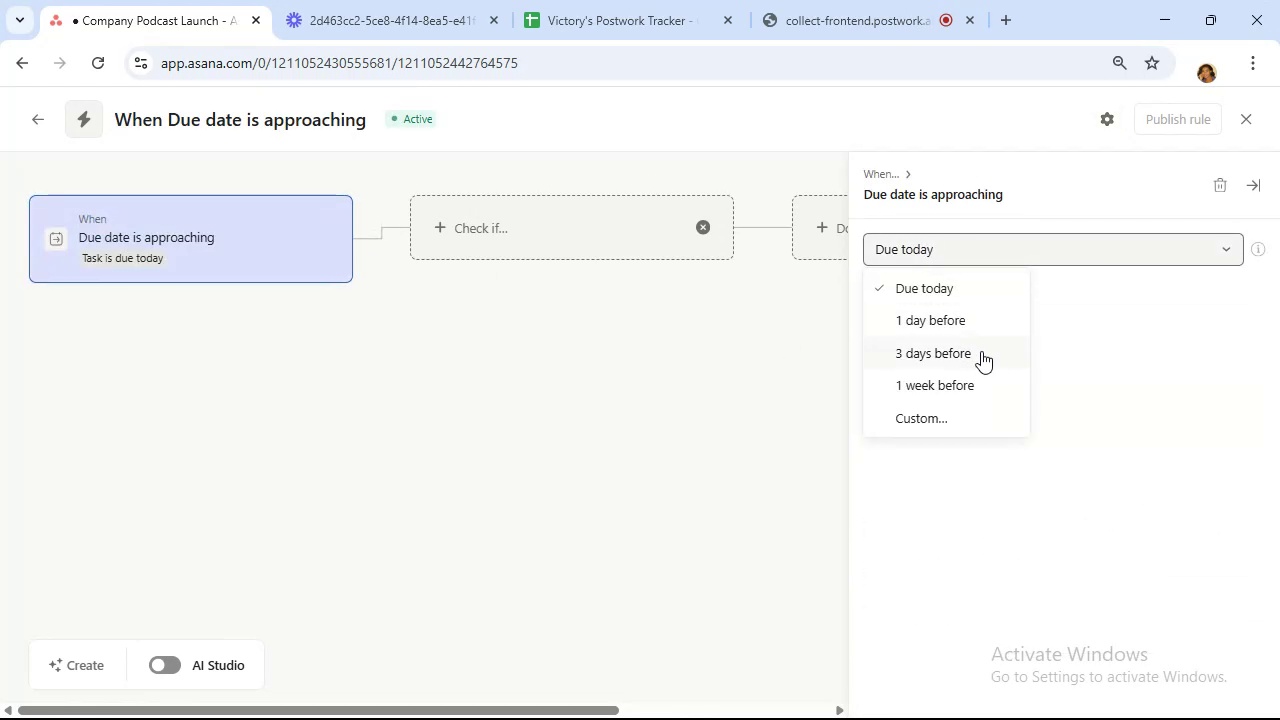 
left_click([982, 386])
 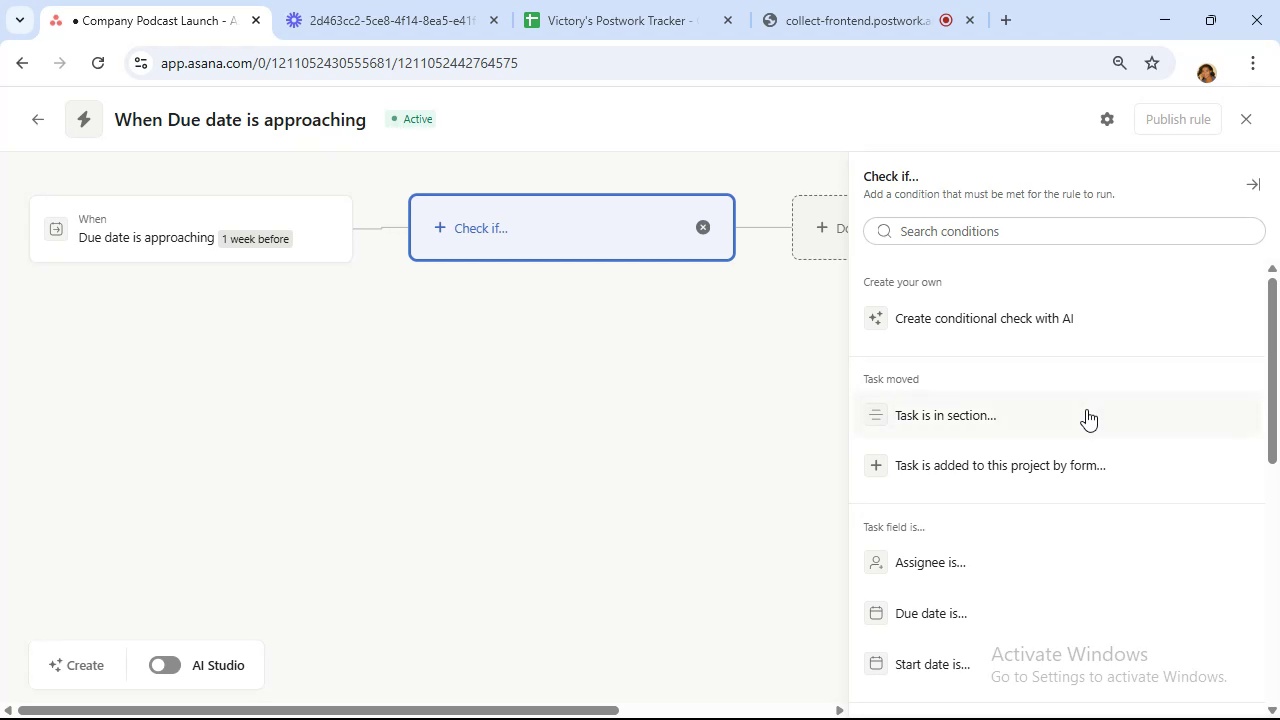 
scroll: coordinate [1085, 410], scroll_direction: down, amount: 4.0
 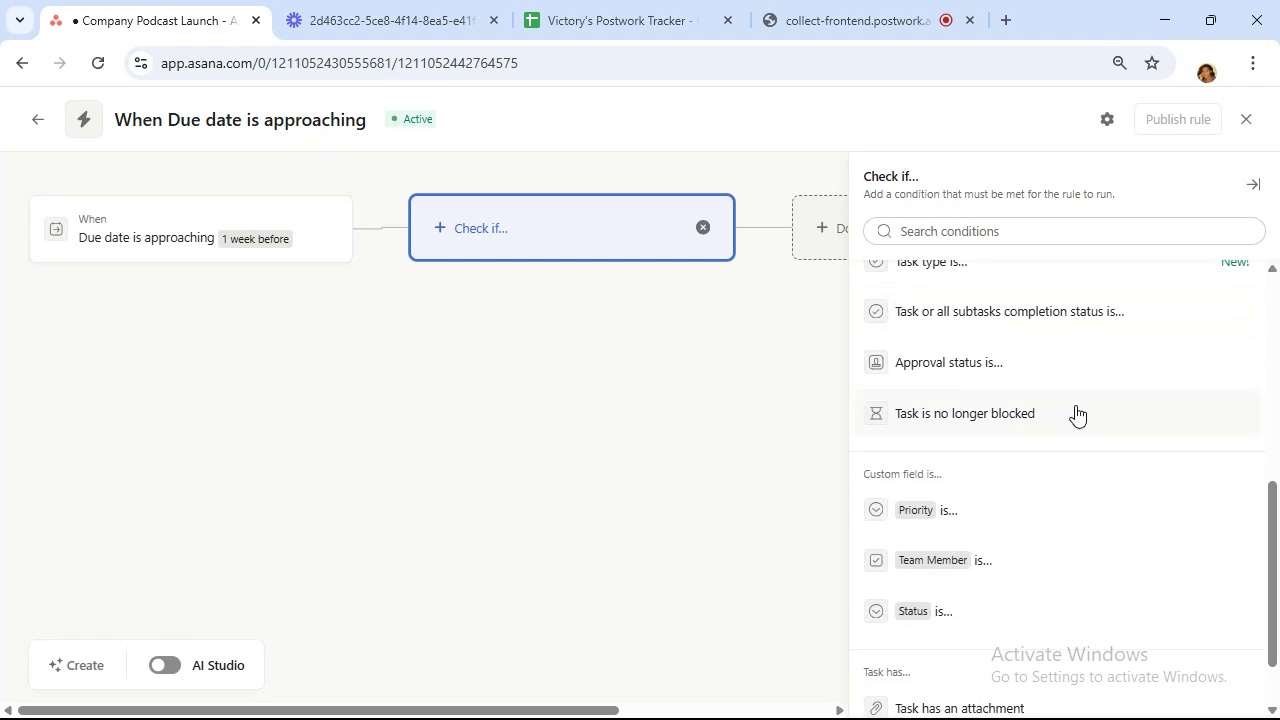 
left_click([1075, 405])
 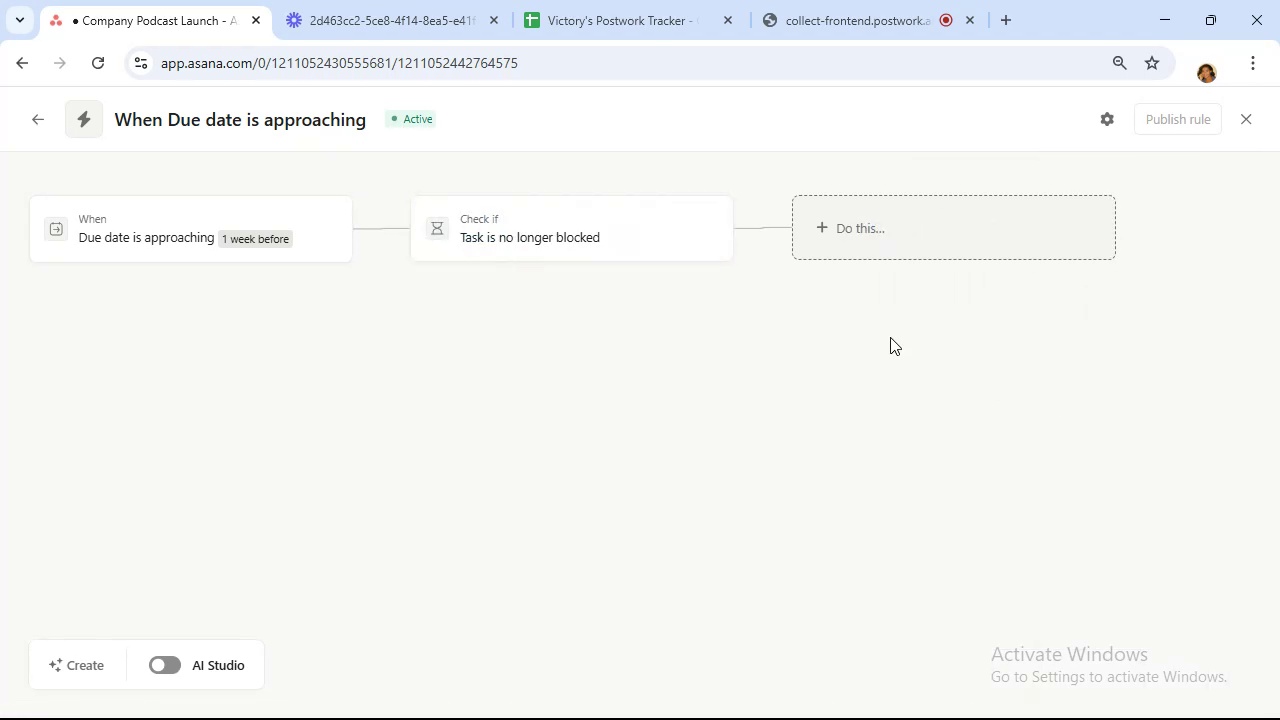 
mouse_move([706, 209])
 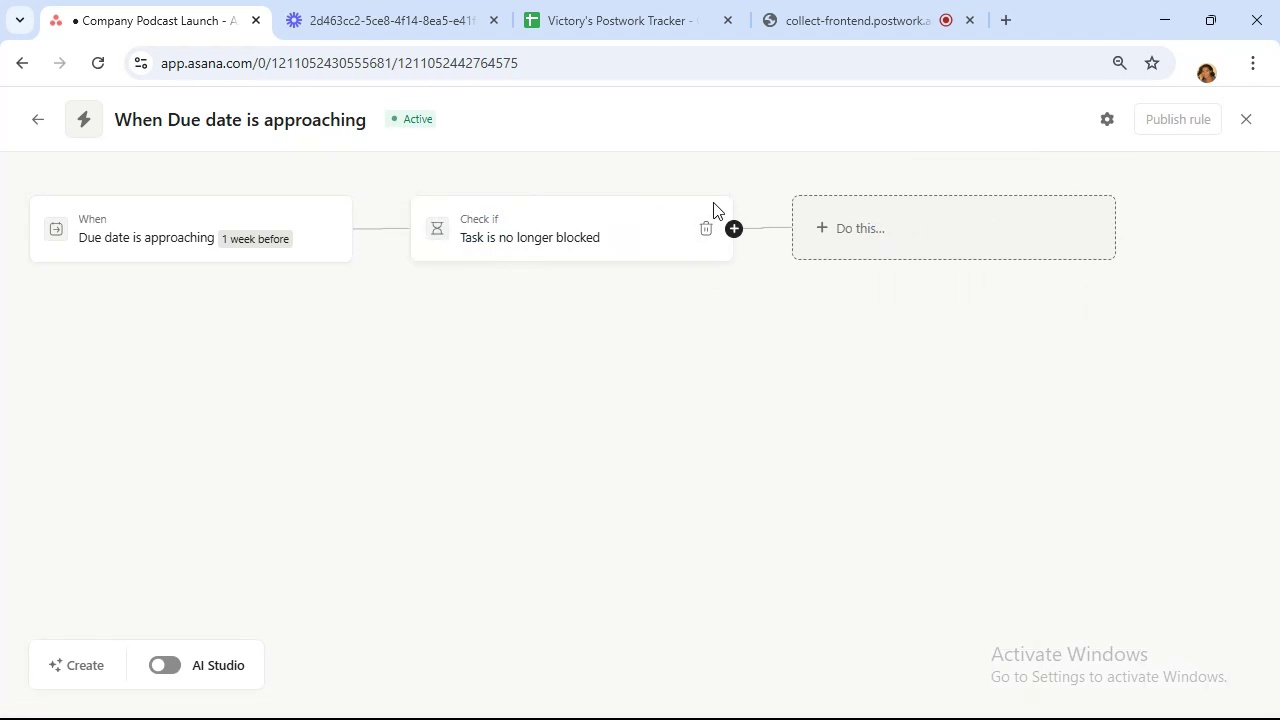 
mouse_move([727, 218])
 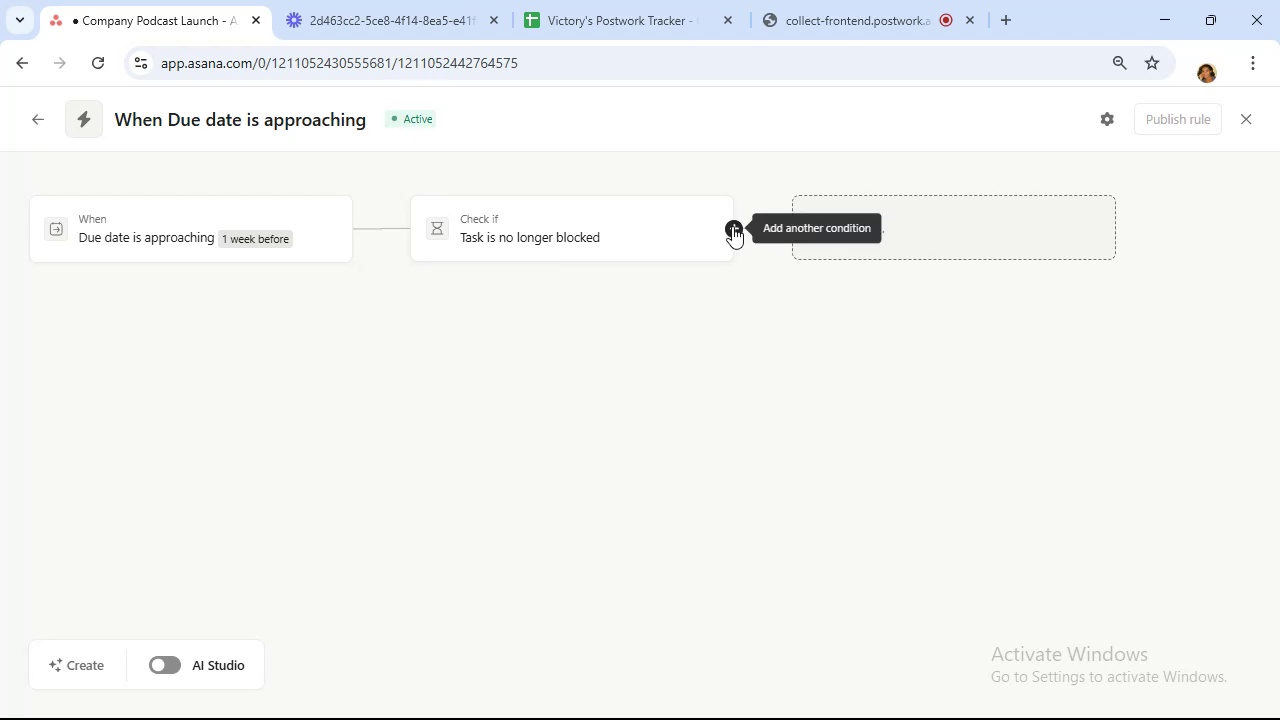 
left_click([732, 226])
 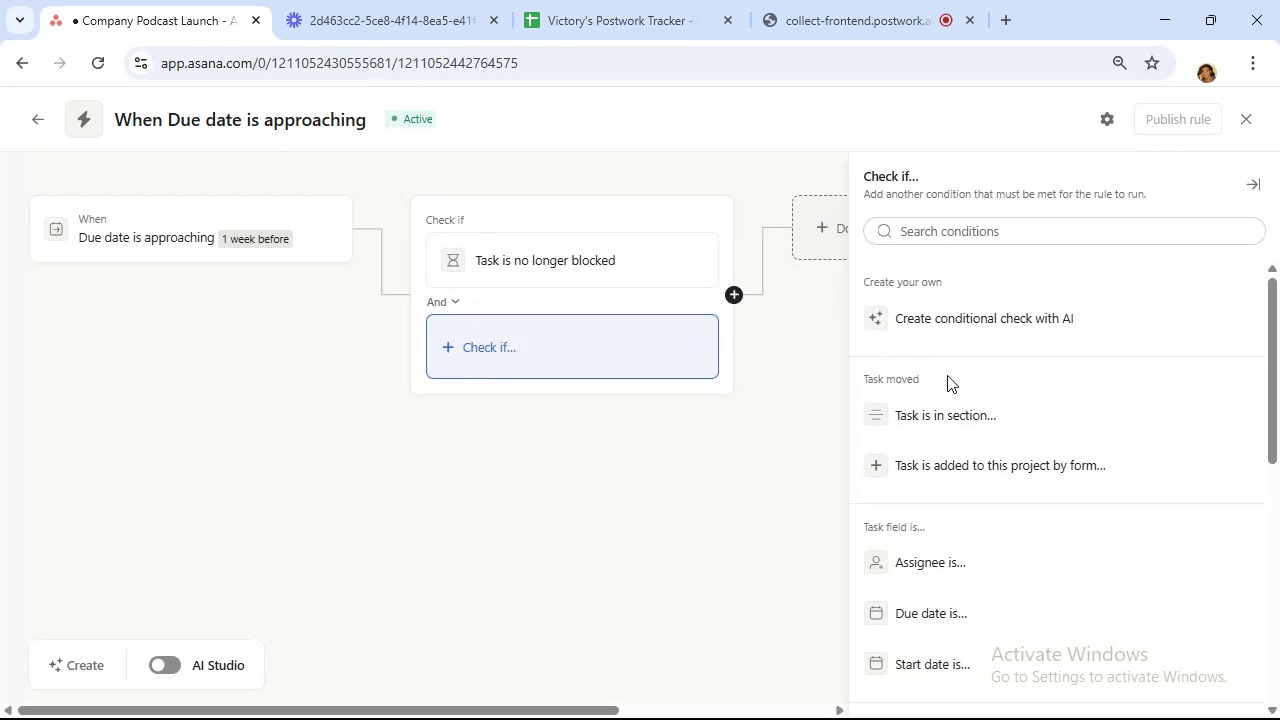 
scroll: coordinate [1002, 405], scroll_direction: down, amount: 9.0
 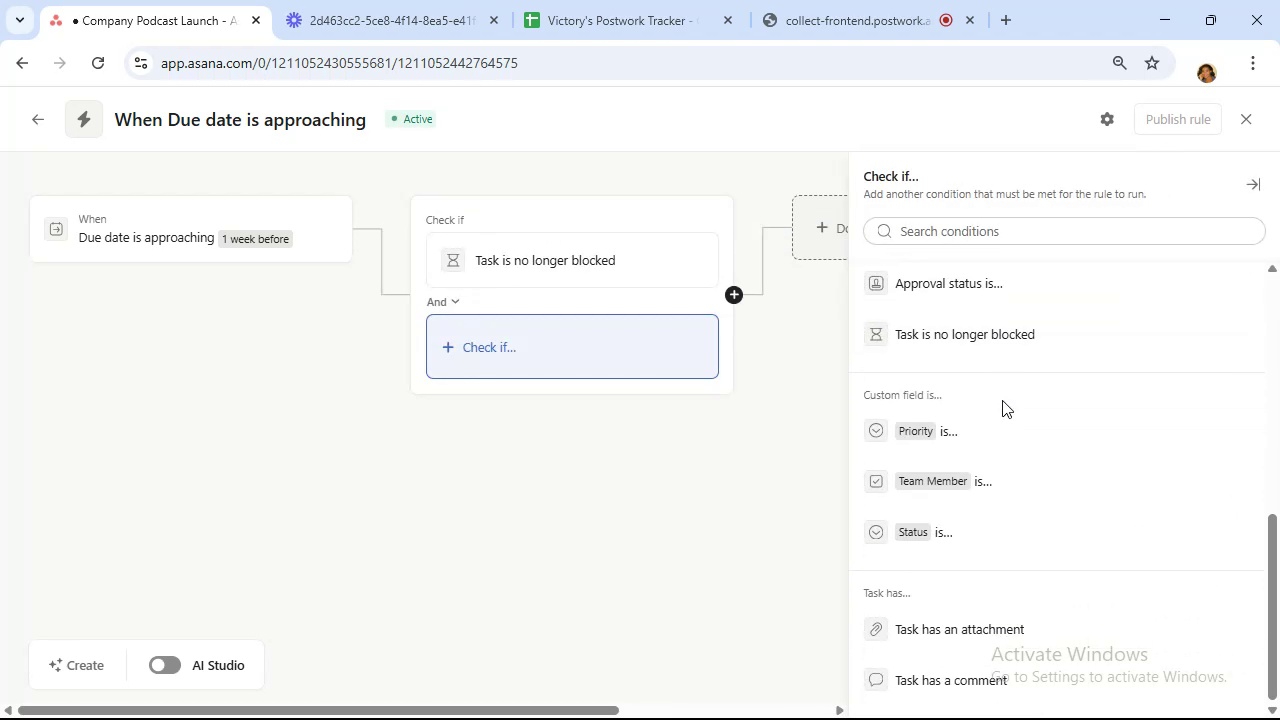 
scroll: coordinate [998, 398], scroll_direction: up, amount: 2.0
 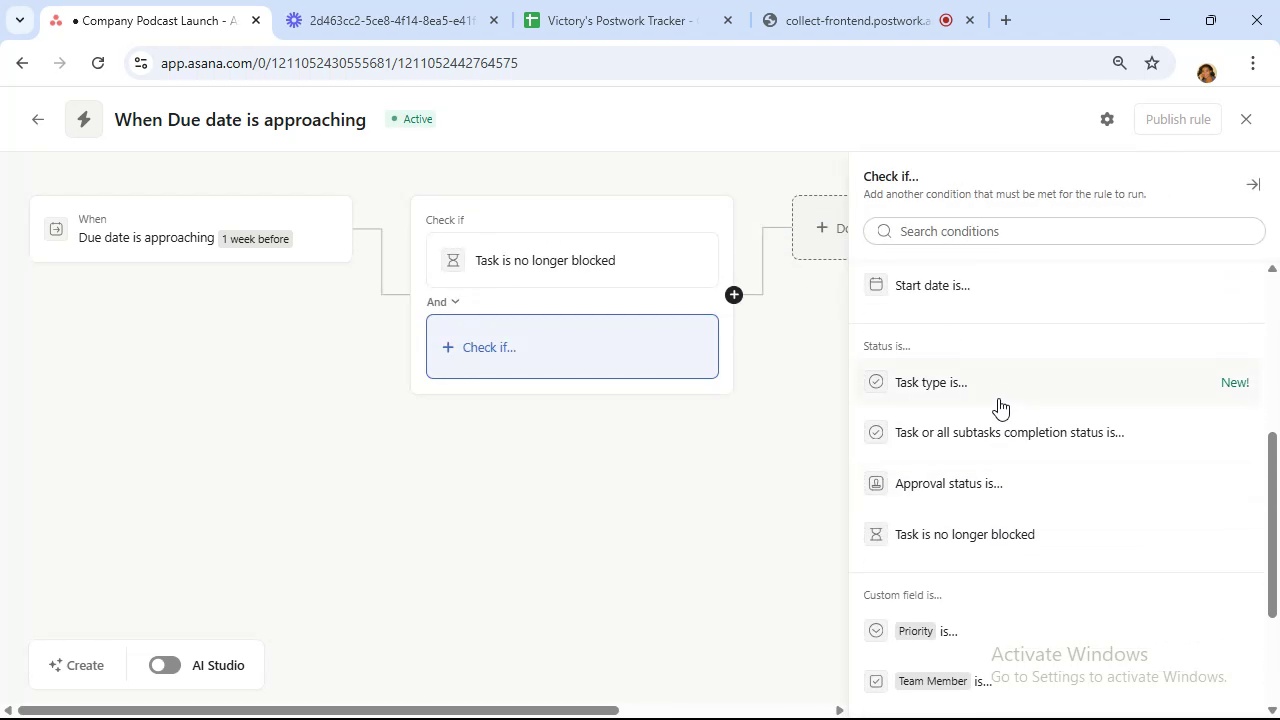 
left_click([998, 398])
 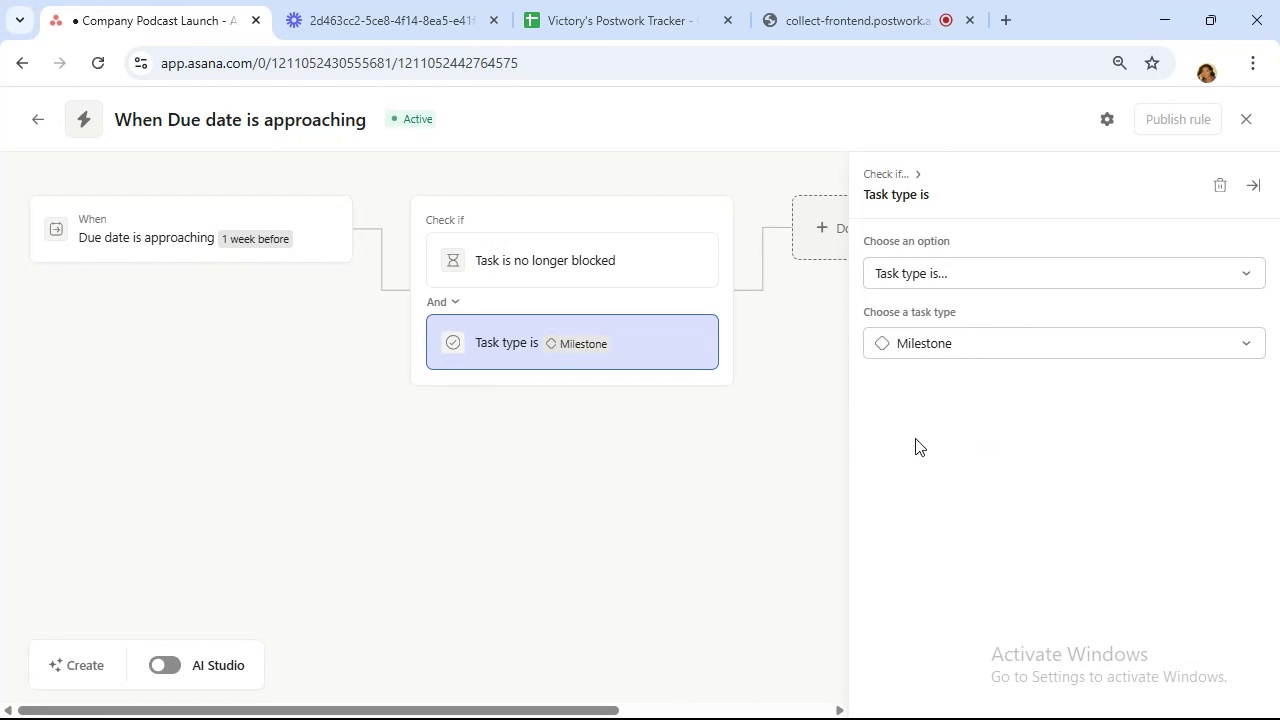 
wait(48.32)
 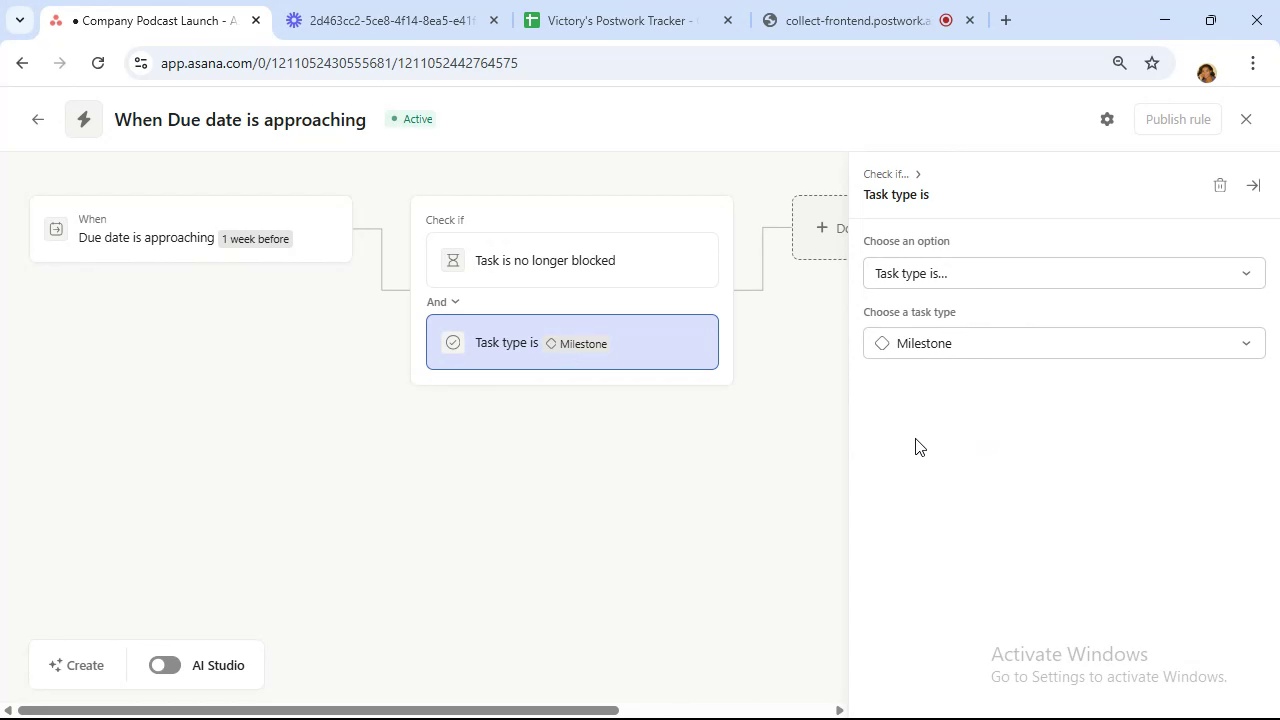 
left_click([818, 230])
 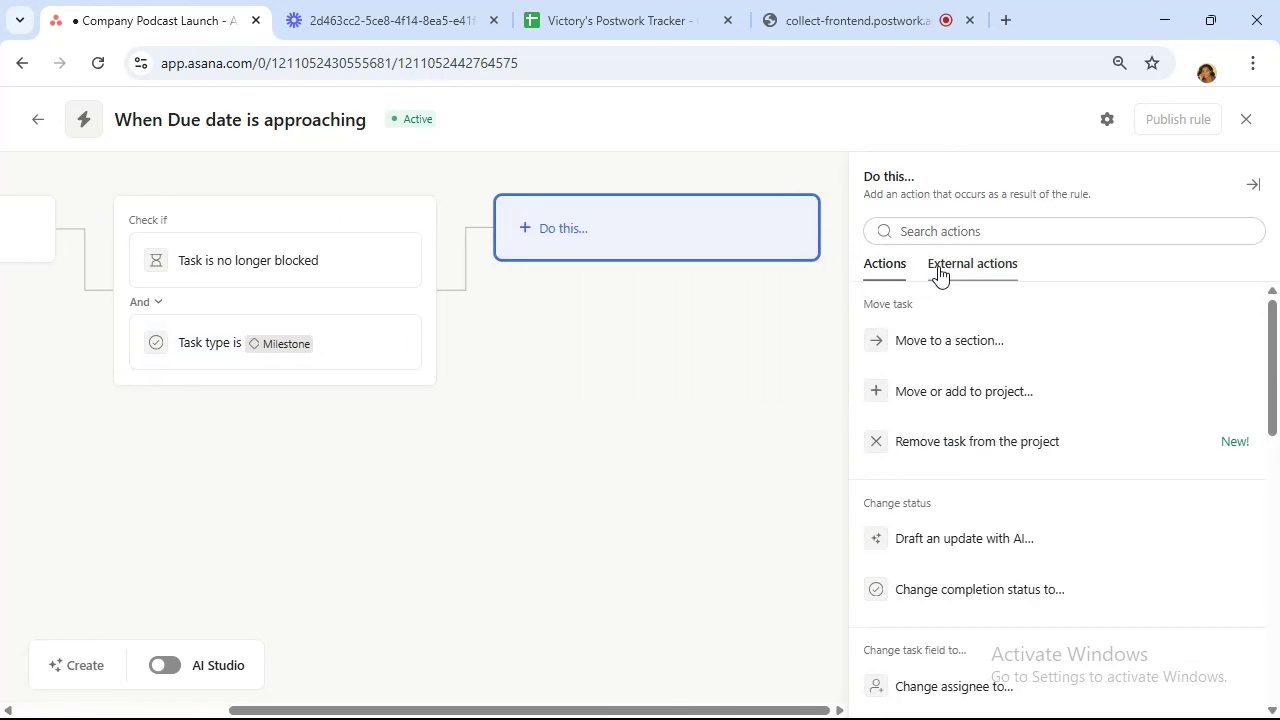 
left_click([947, 267])
 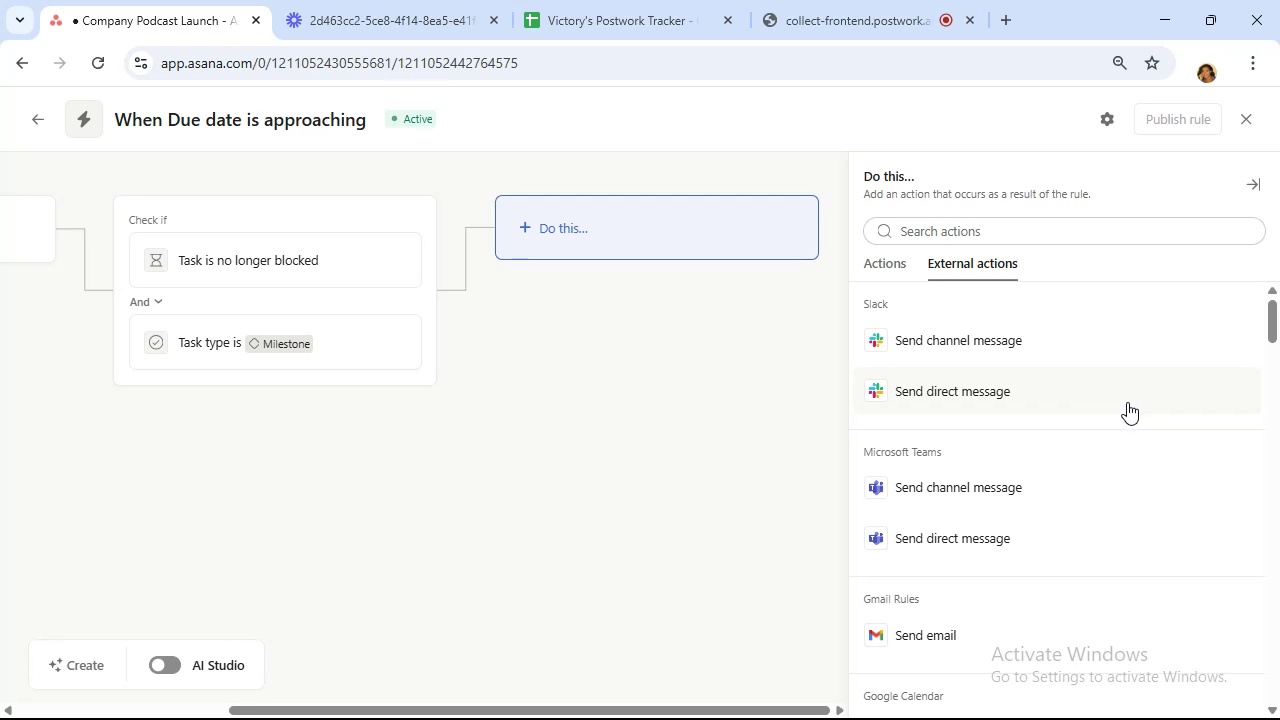 
wait(9.22)
 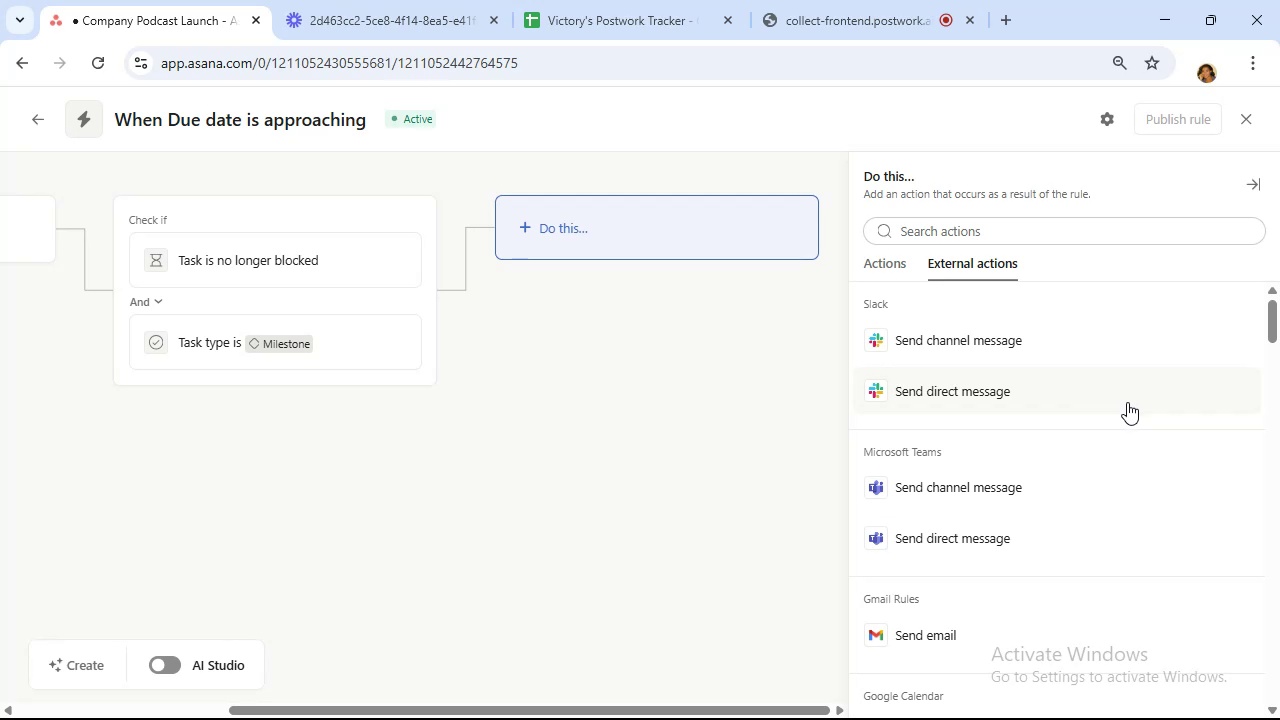 
scroll: coordinate [1046, 434], scroll_direction: down, amount: 3.0
 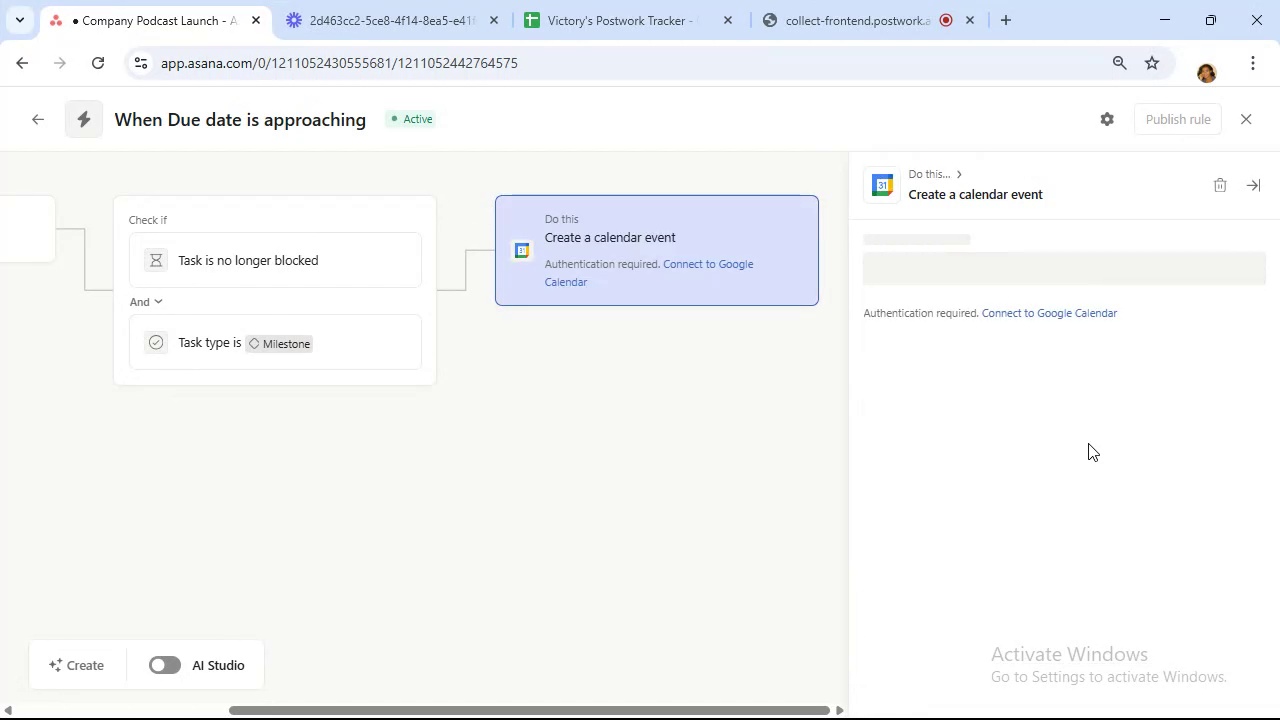 
wait(16.58)
 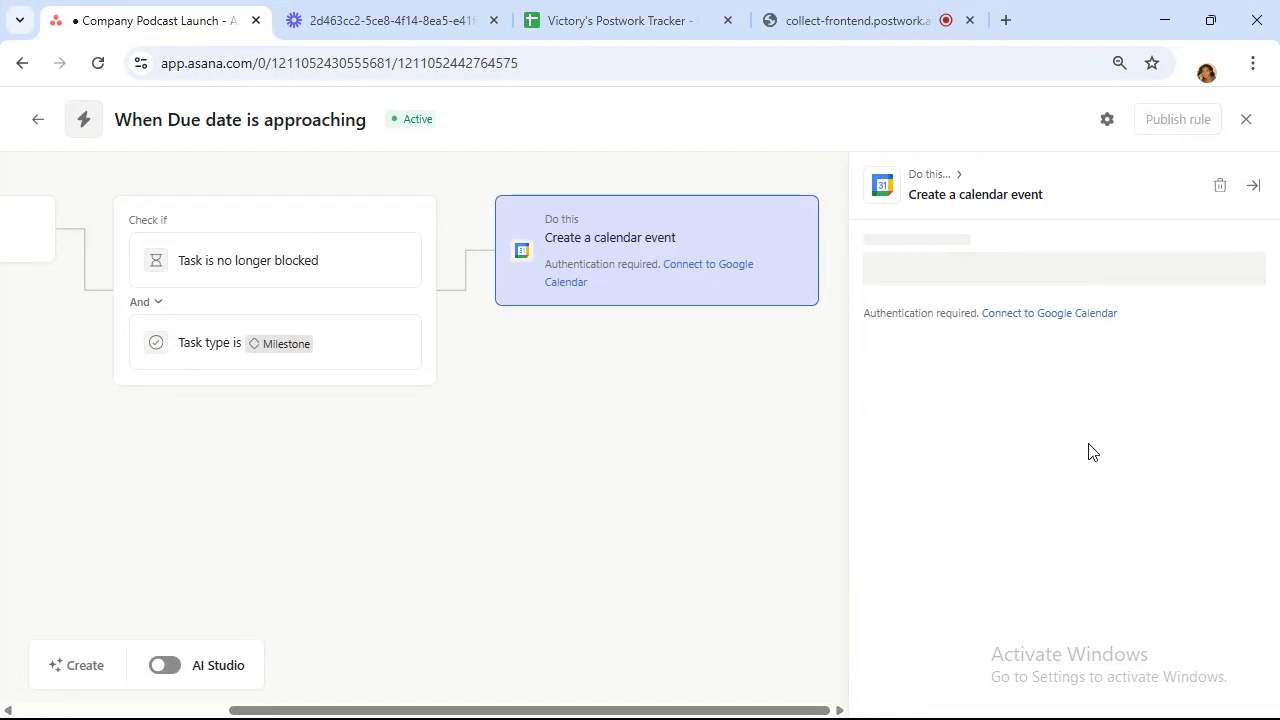 
left_click([793, 250])
 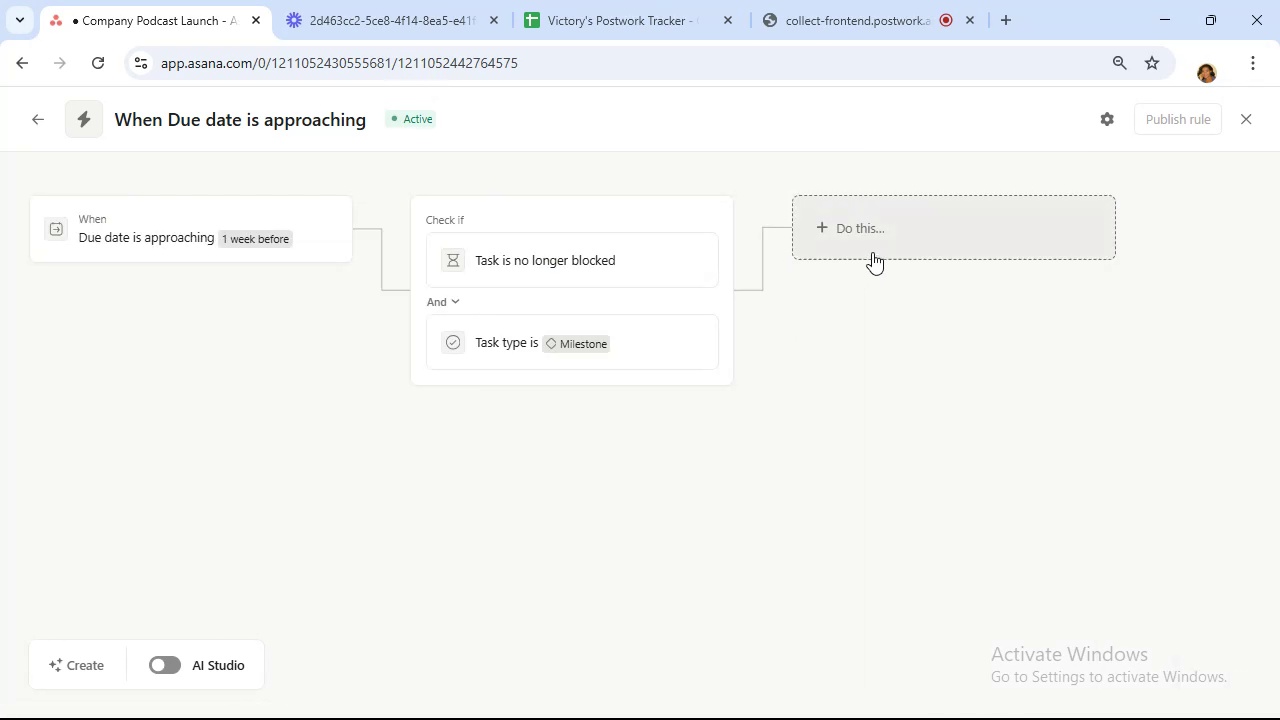 
left_click([872, 231])
 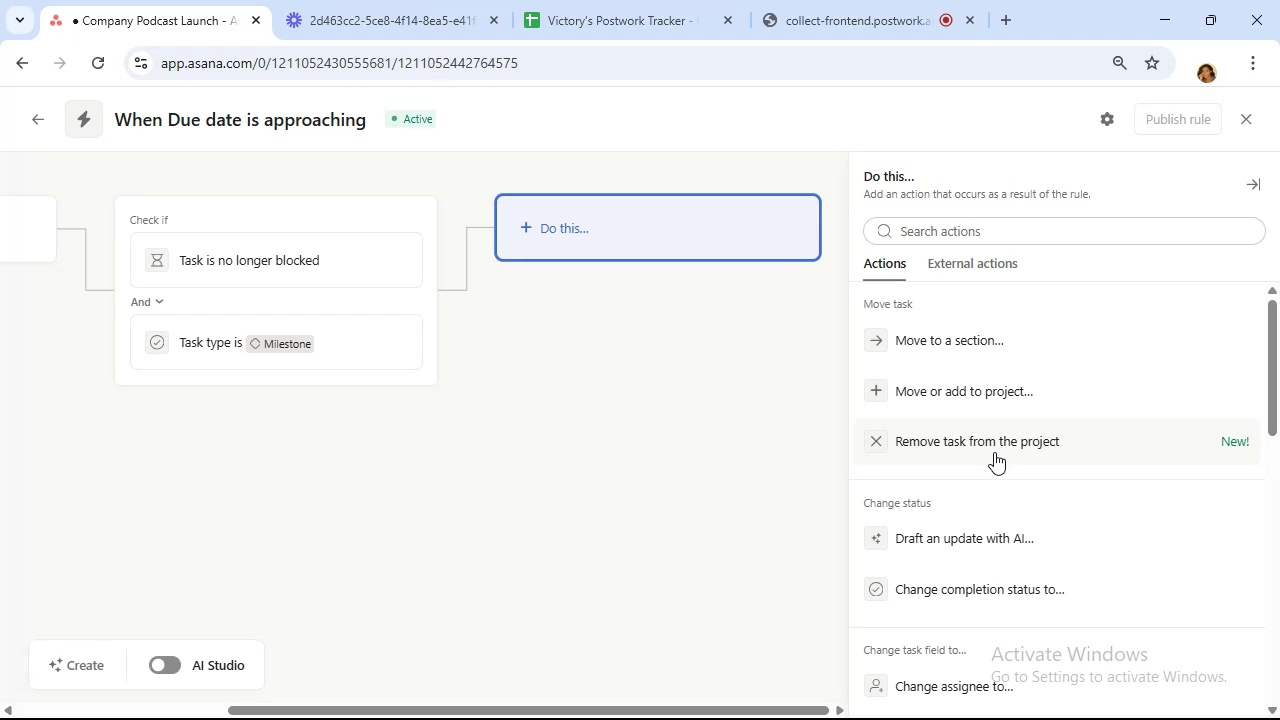 
wait(12.65)
 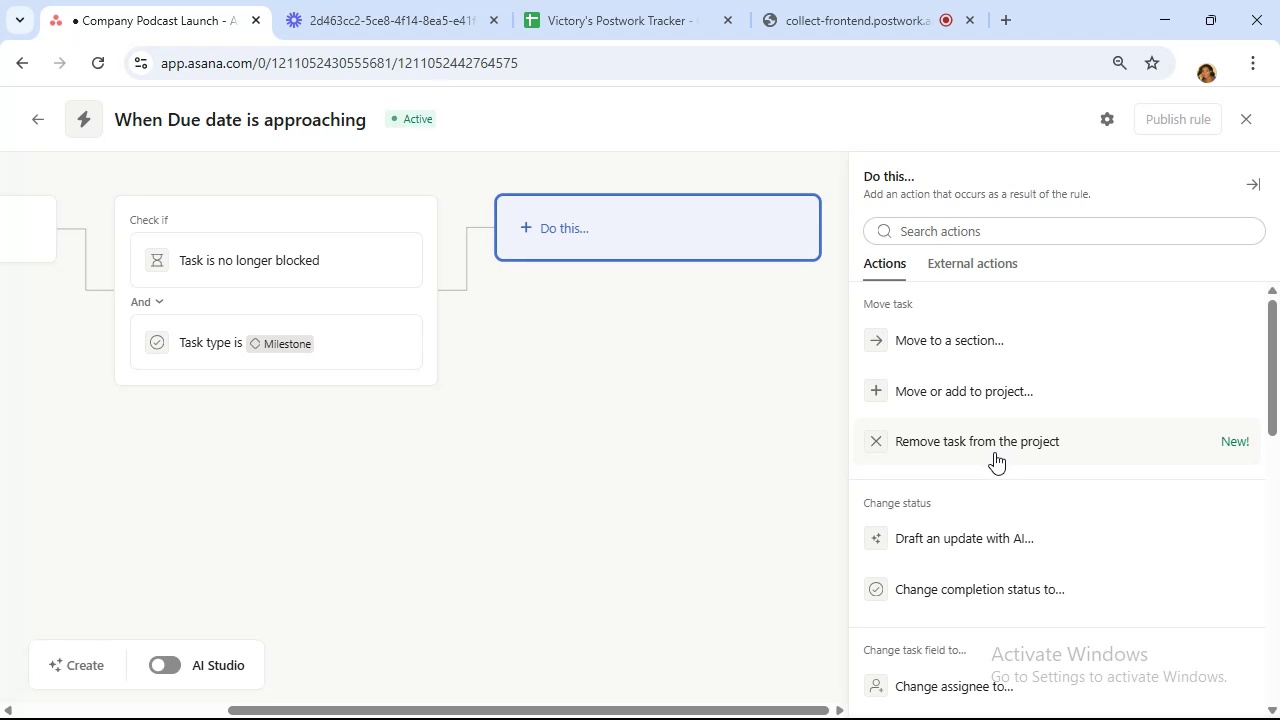 
scroll: coordinate [993, 443], scroll_direction: down, amount: 4.0
 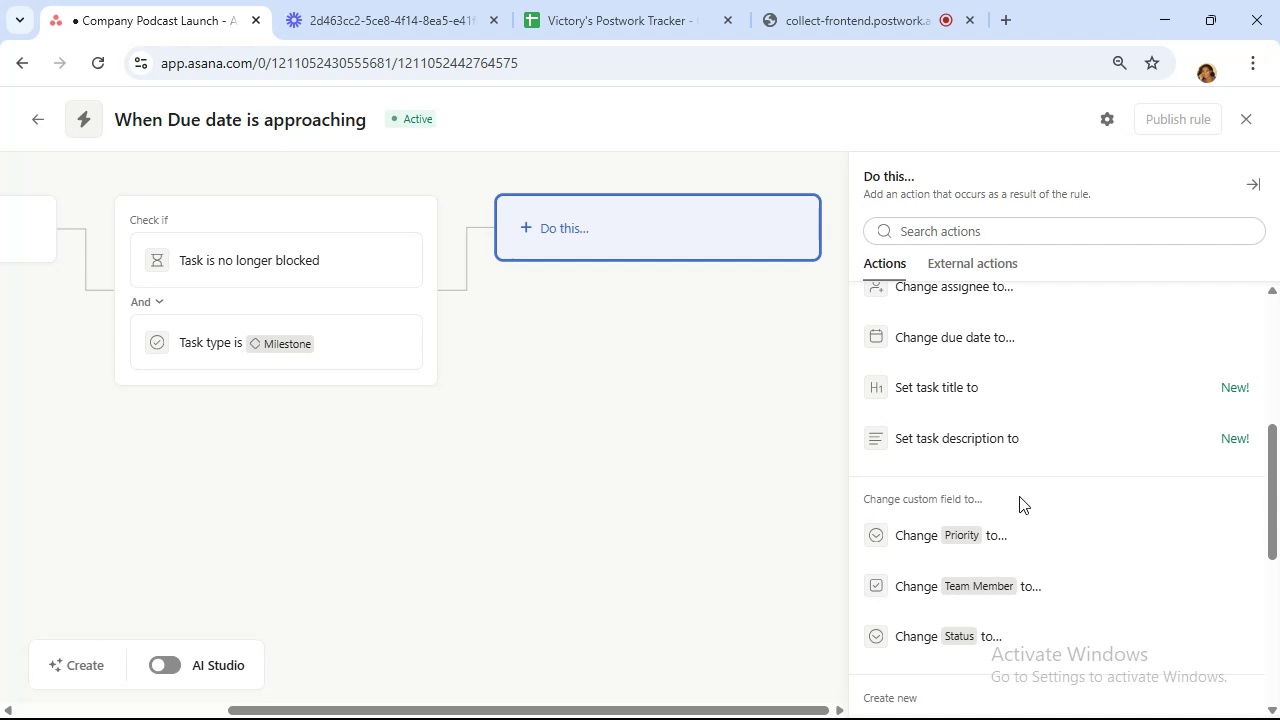 
left_click([1027, 537])
 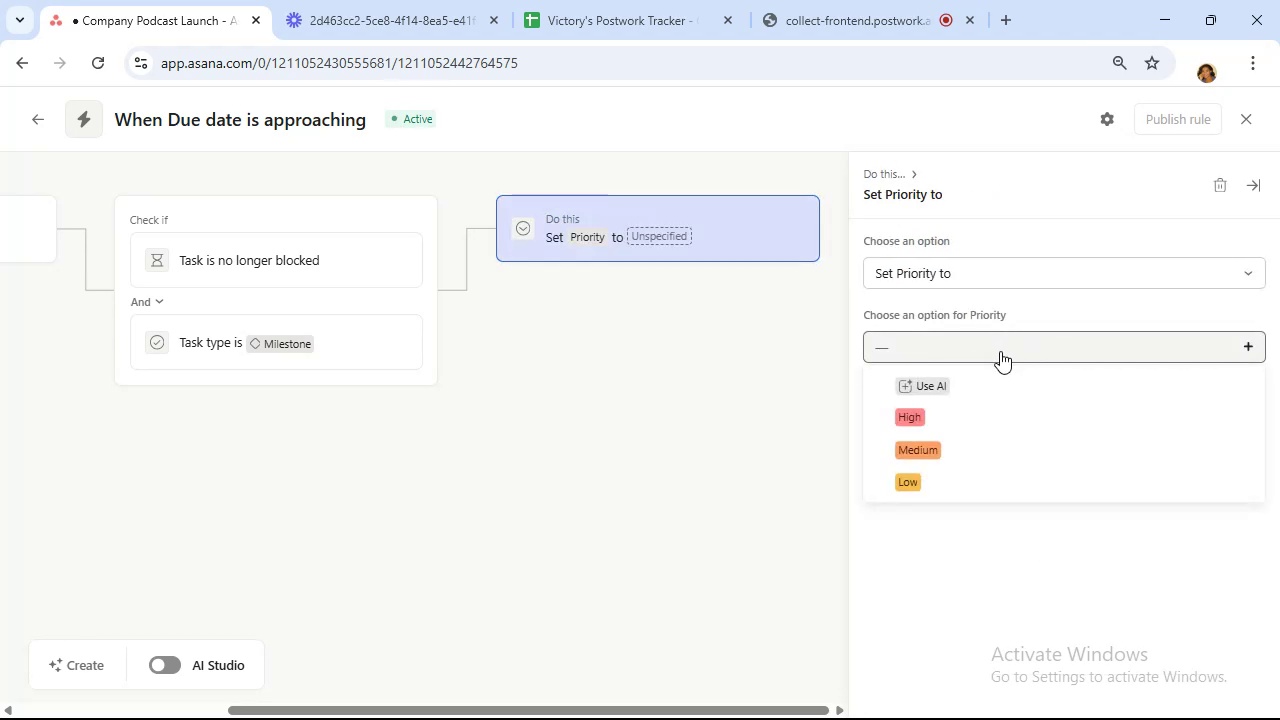 
left_click([1007, 410])
 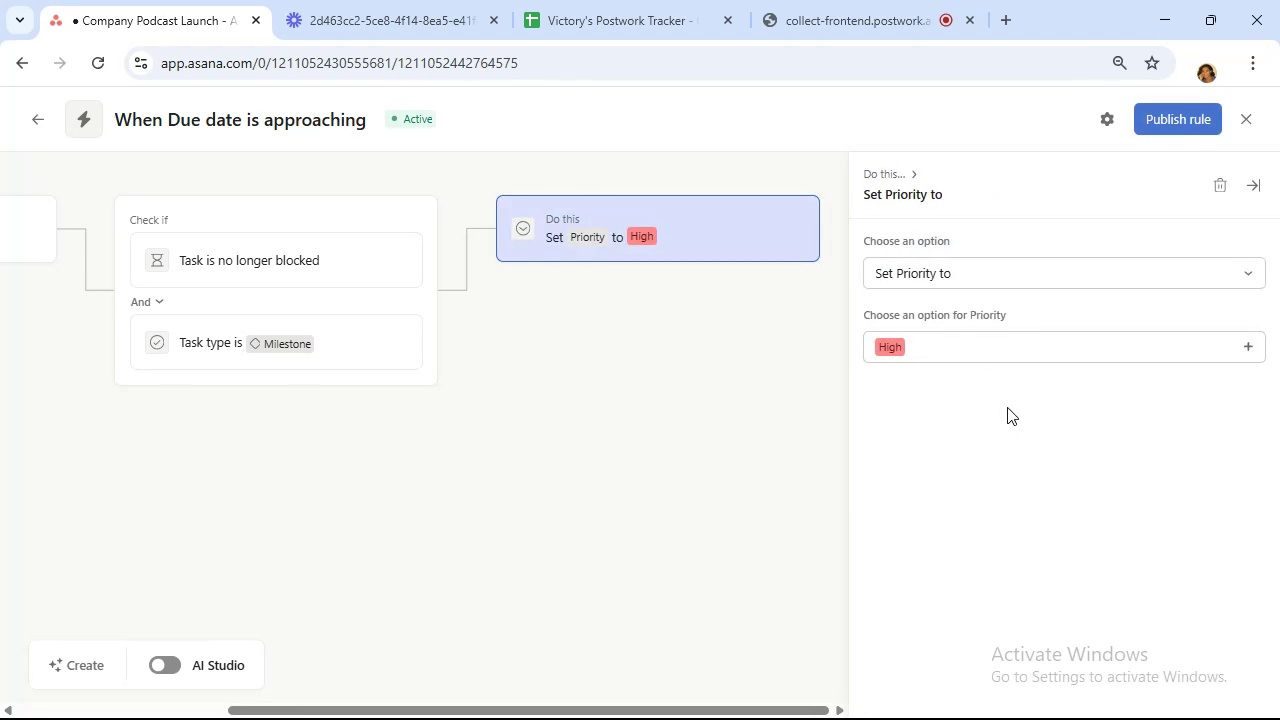 
wait(10.76)
 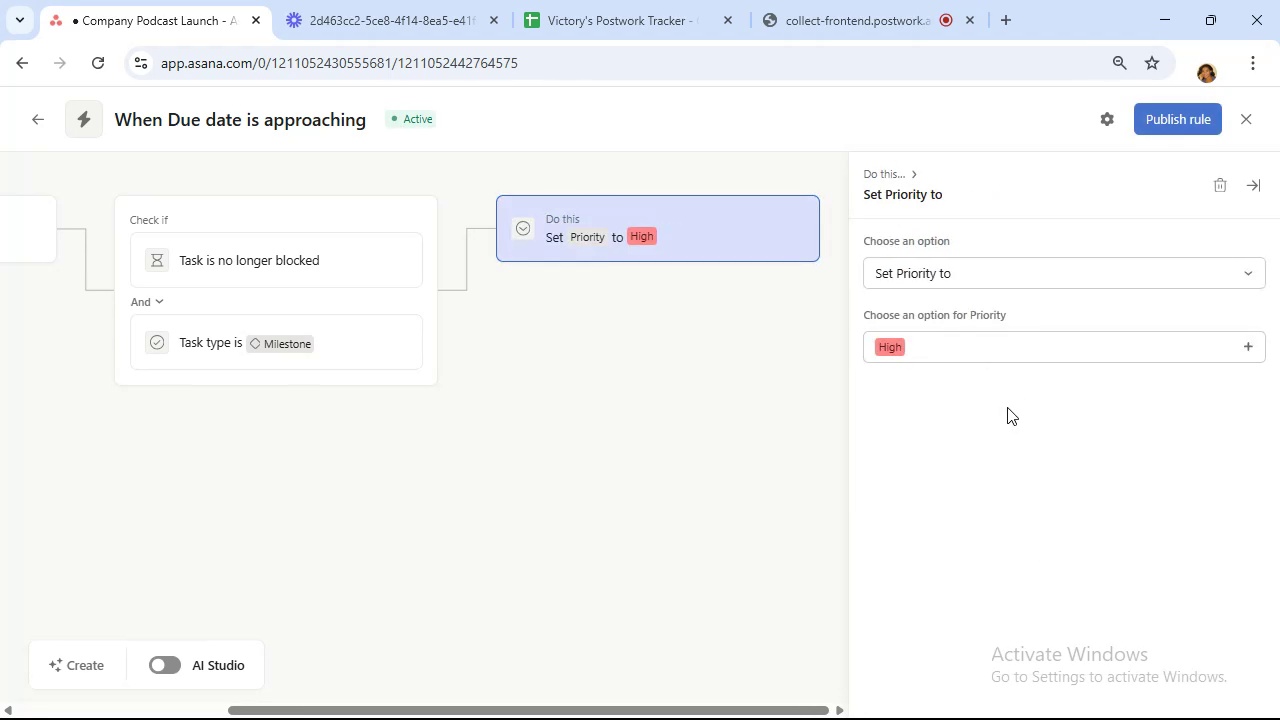 
left_click([855, 267])
 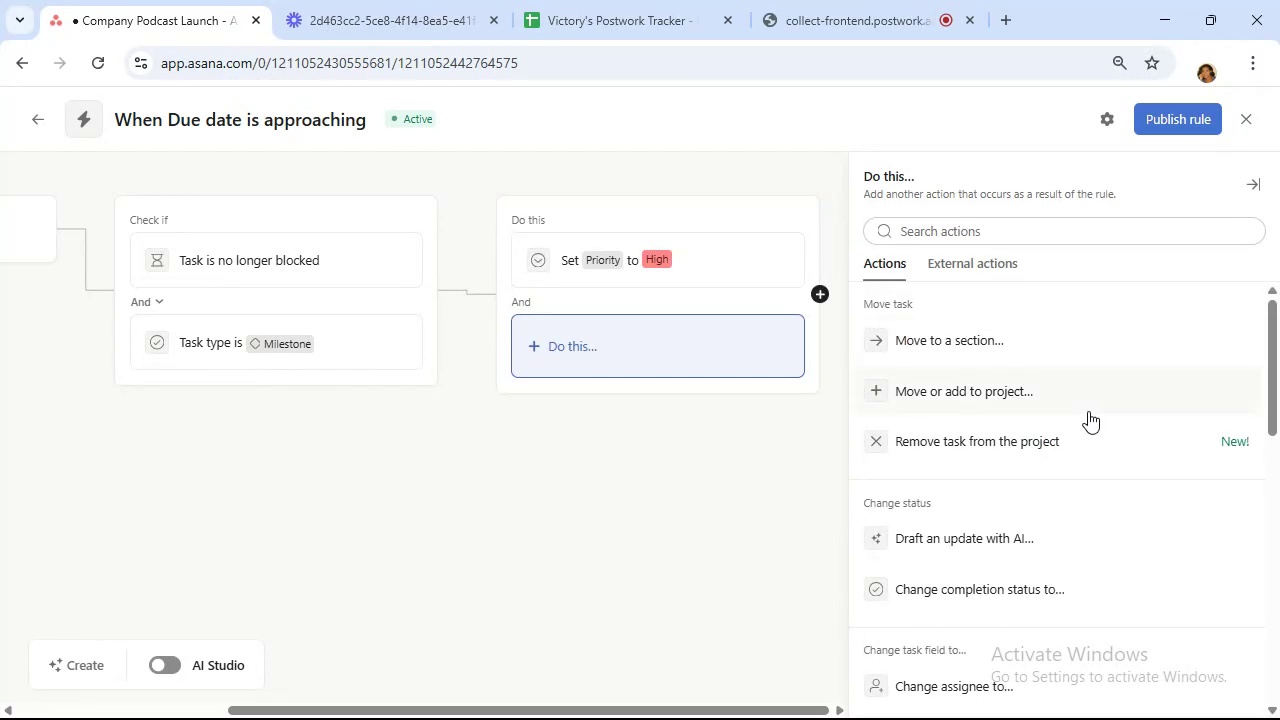 
scroll: coordinate [1036, 425], scroll_direction: down, amount: 12.0
 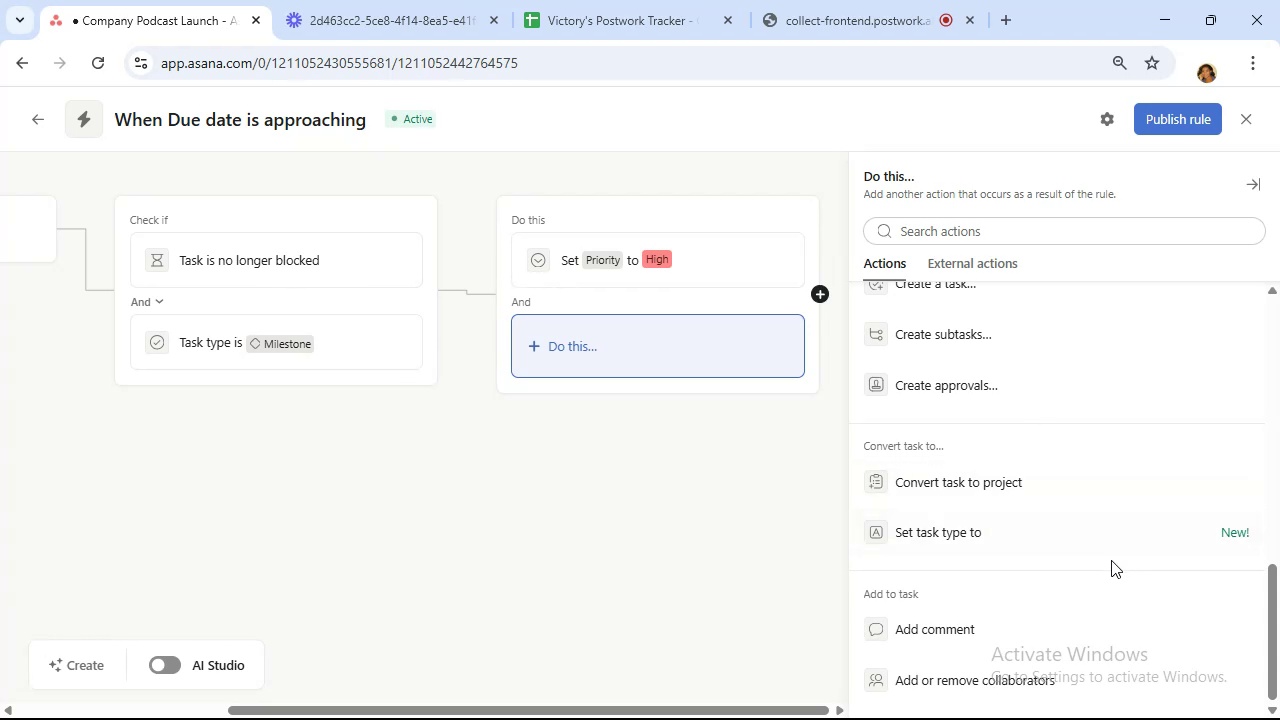 
scroll: coordinate [1099, 555], scroll_direction: up, amount: 3.0
 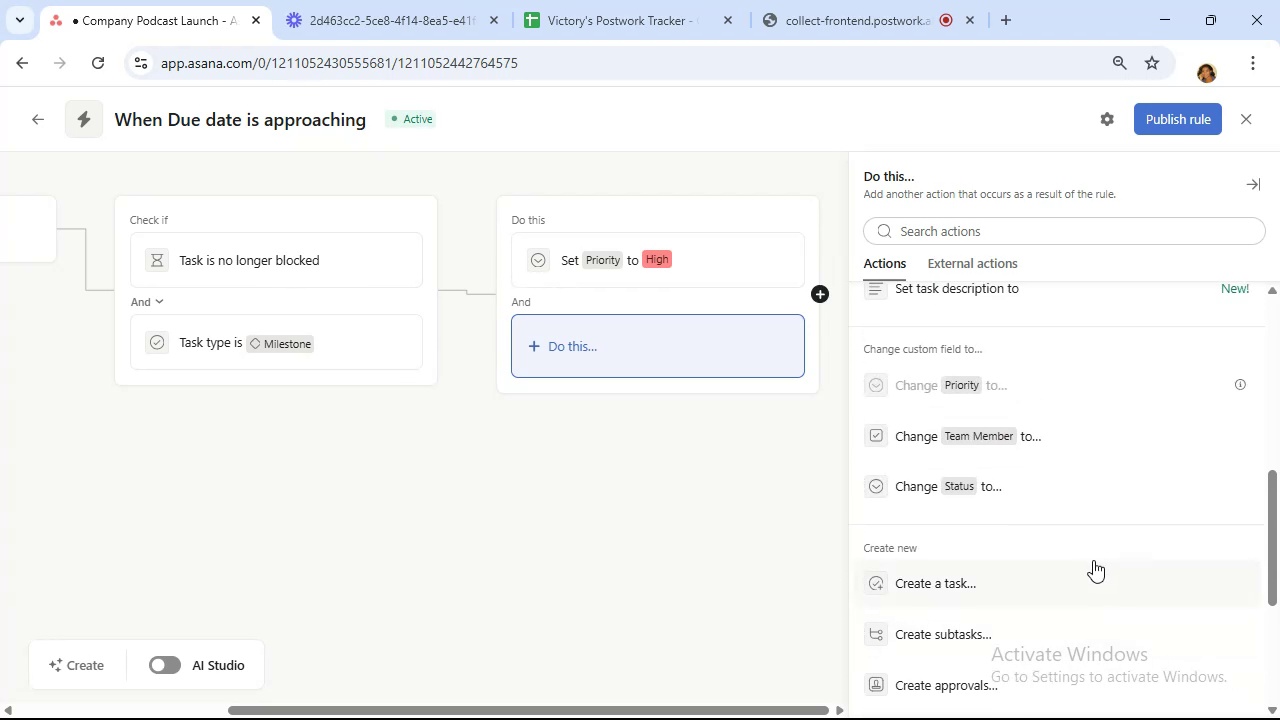 
scroll: coordinate [1096, 553], scroll_direction: down, amount: 4.0
 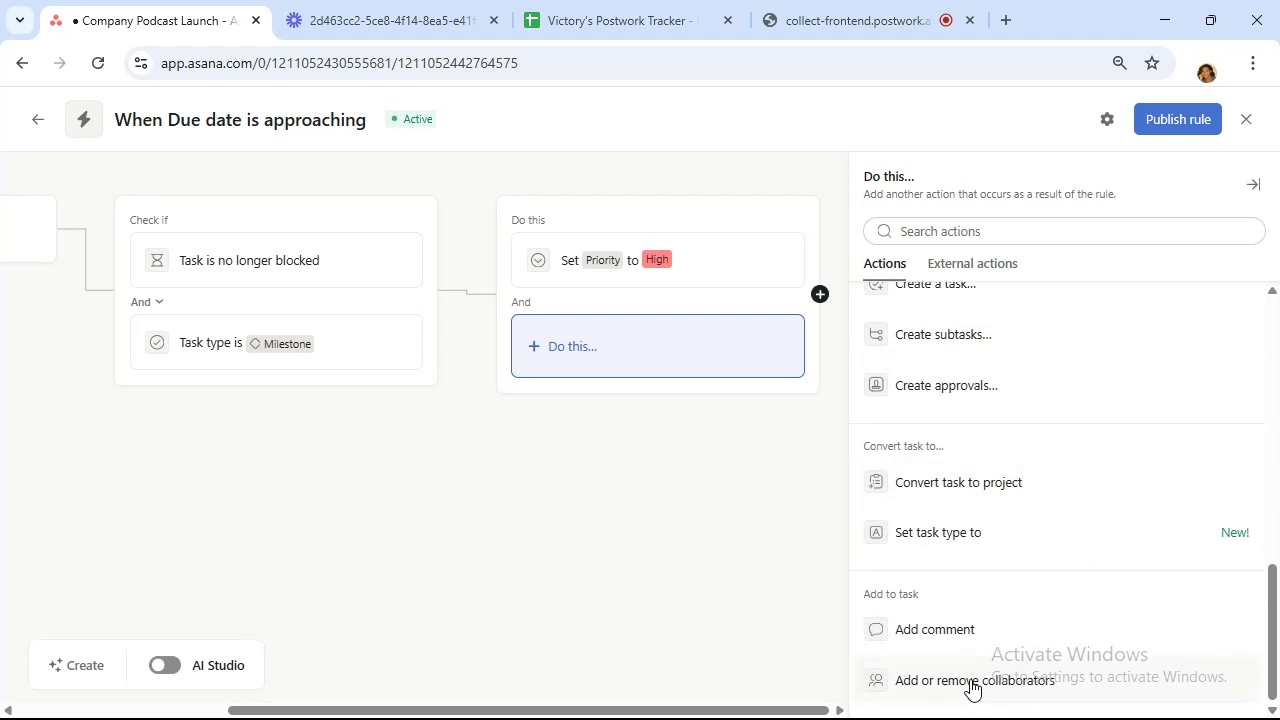 
left_click([976, 626])
 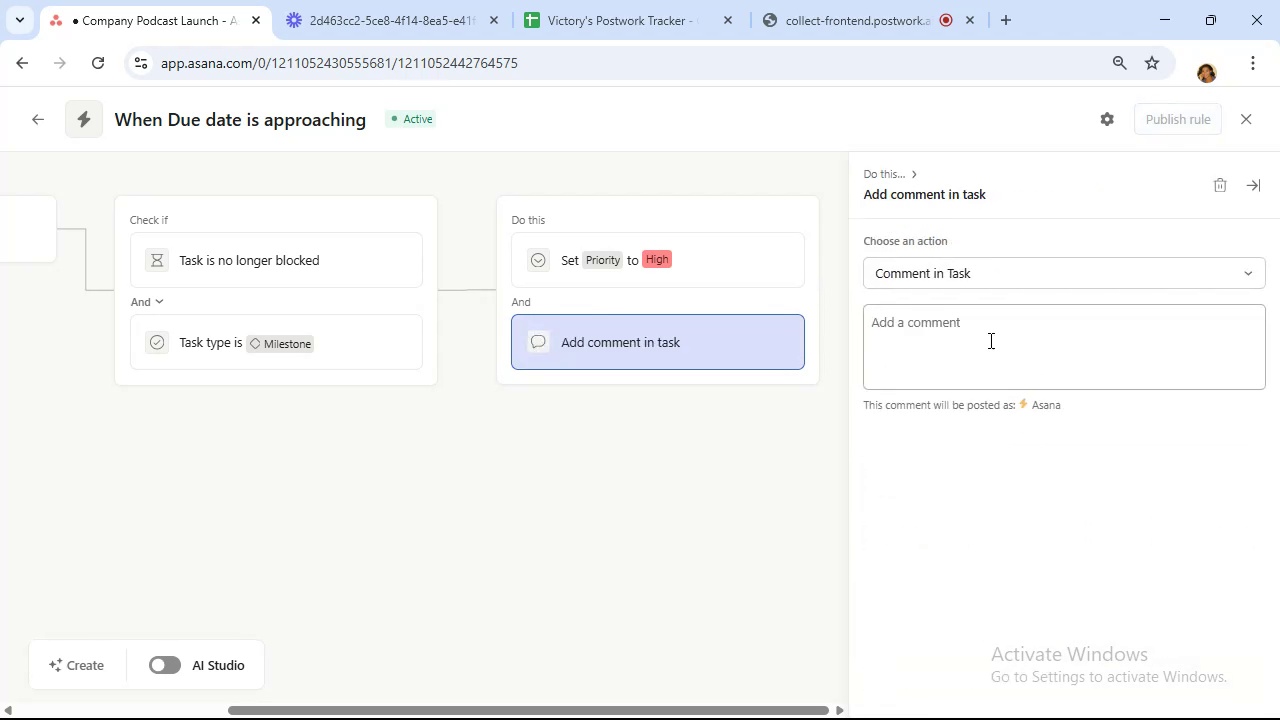 
left_click([982, 320])
 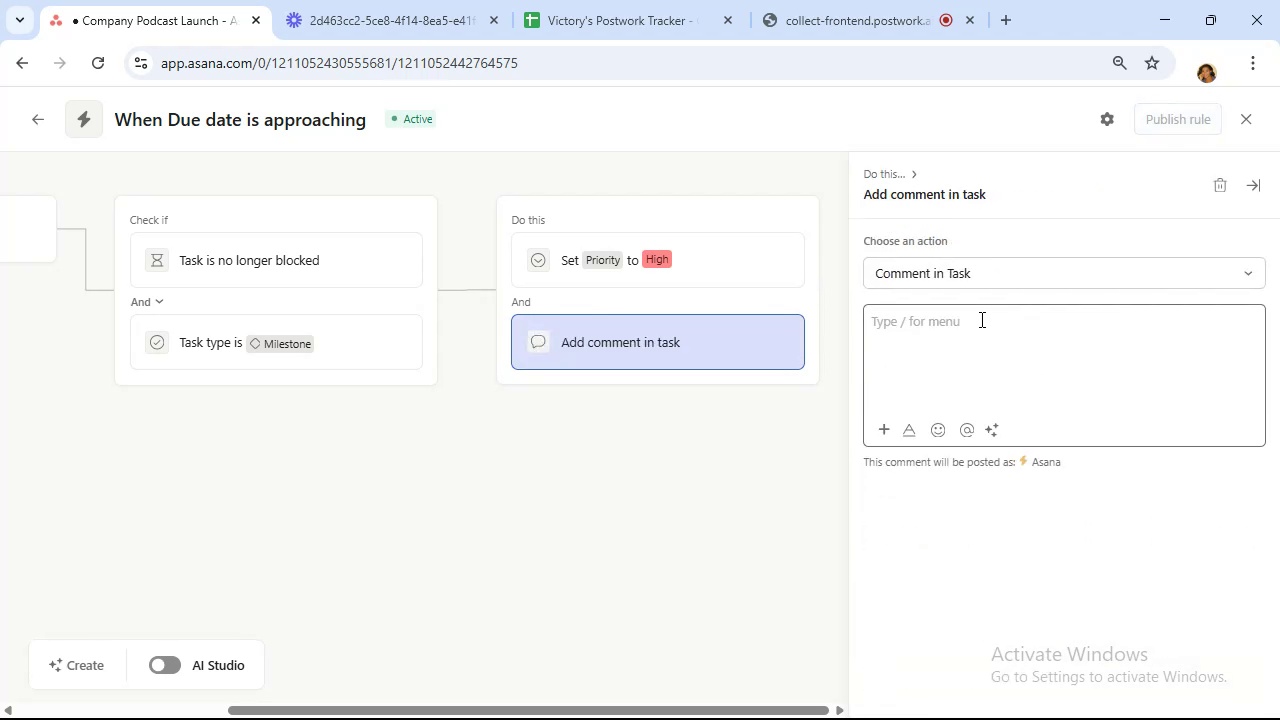 
wait(7.2)
 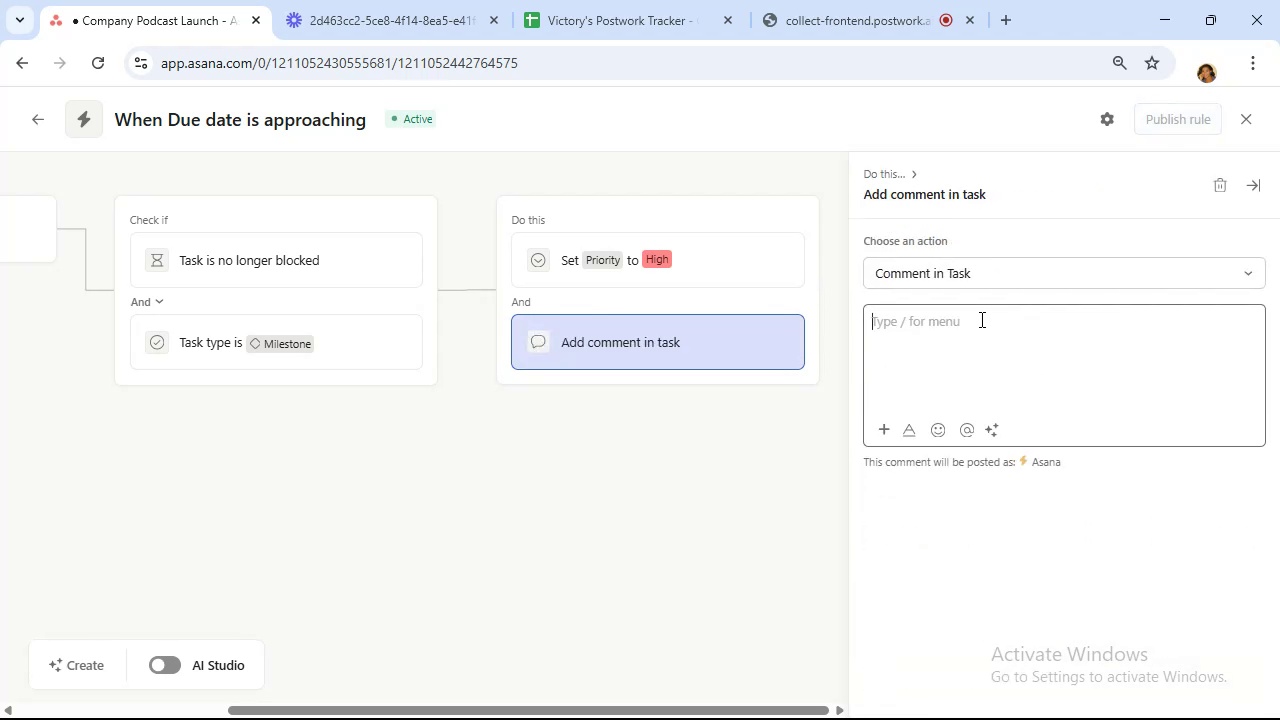 
type(Heads Uup)
key(Backspace)
key(Backspace)
type(p!! )
 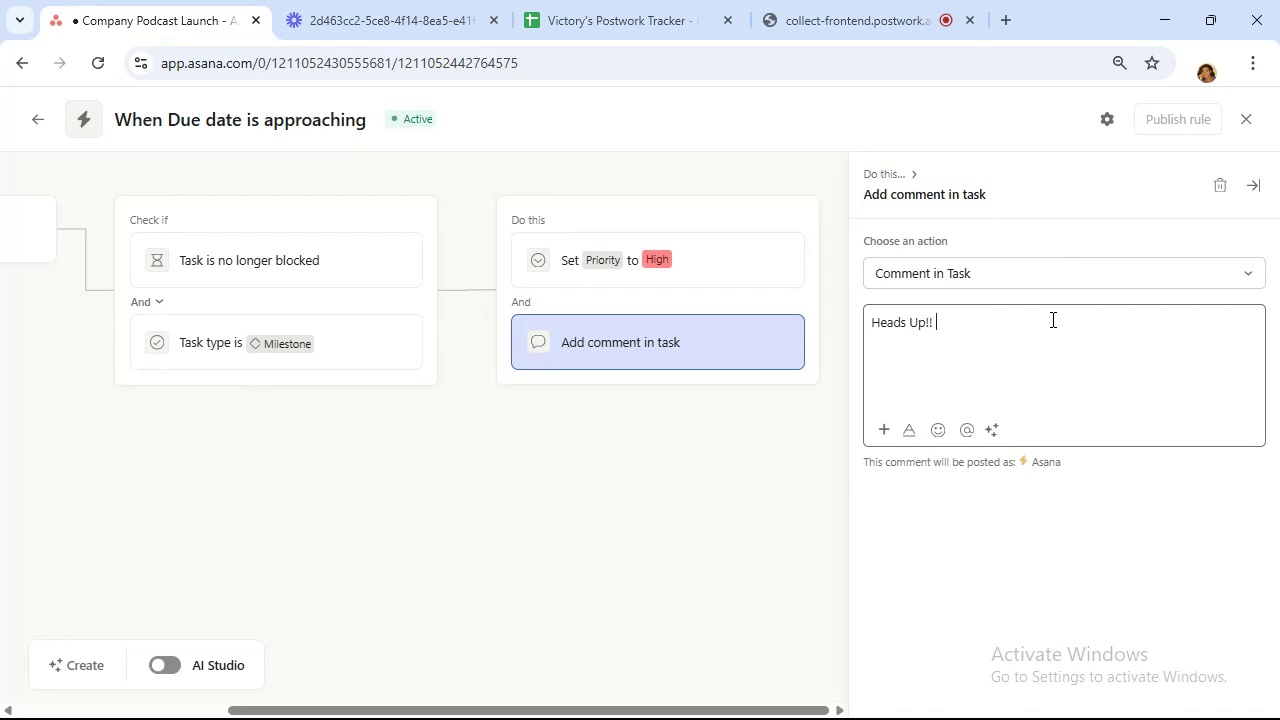 
wait(5.92)
 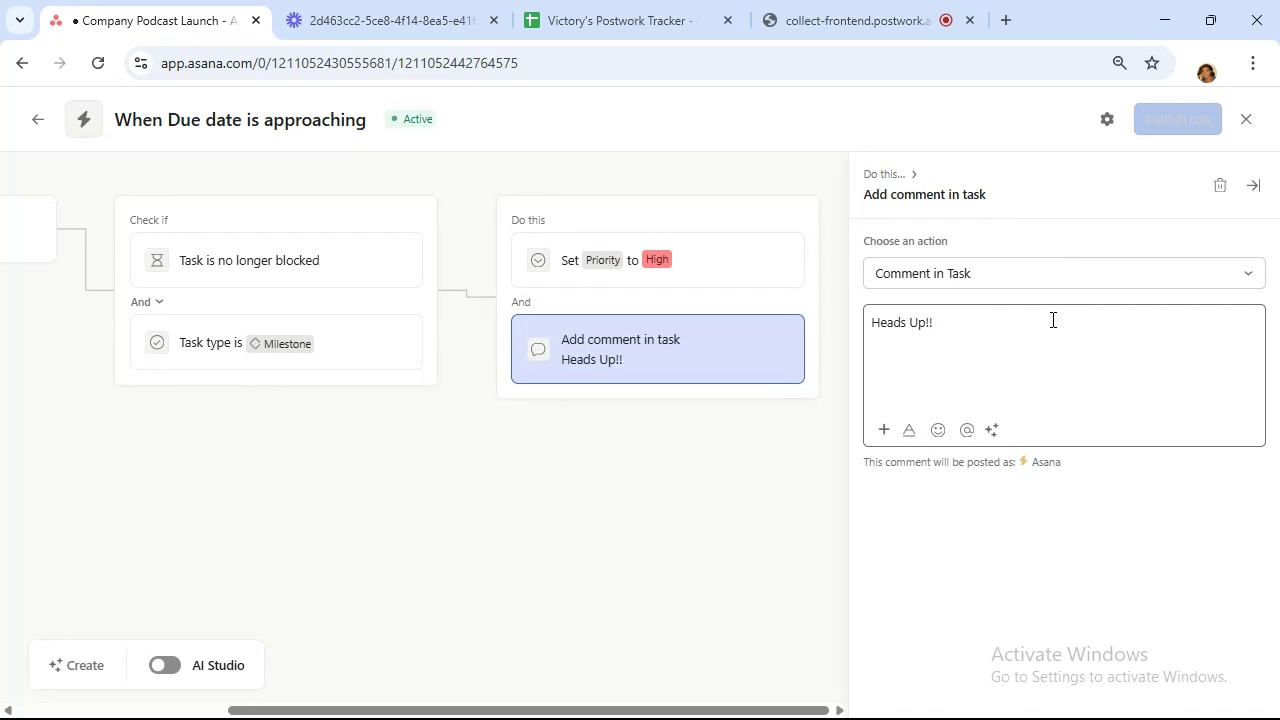 
left_click([882, 426])
 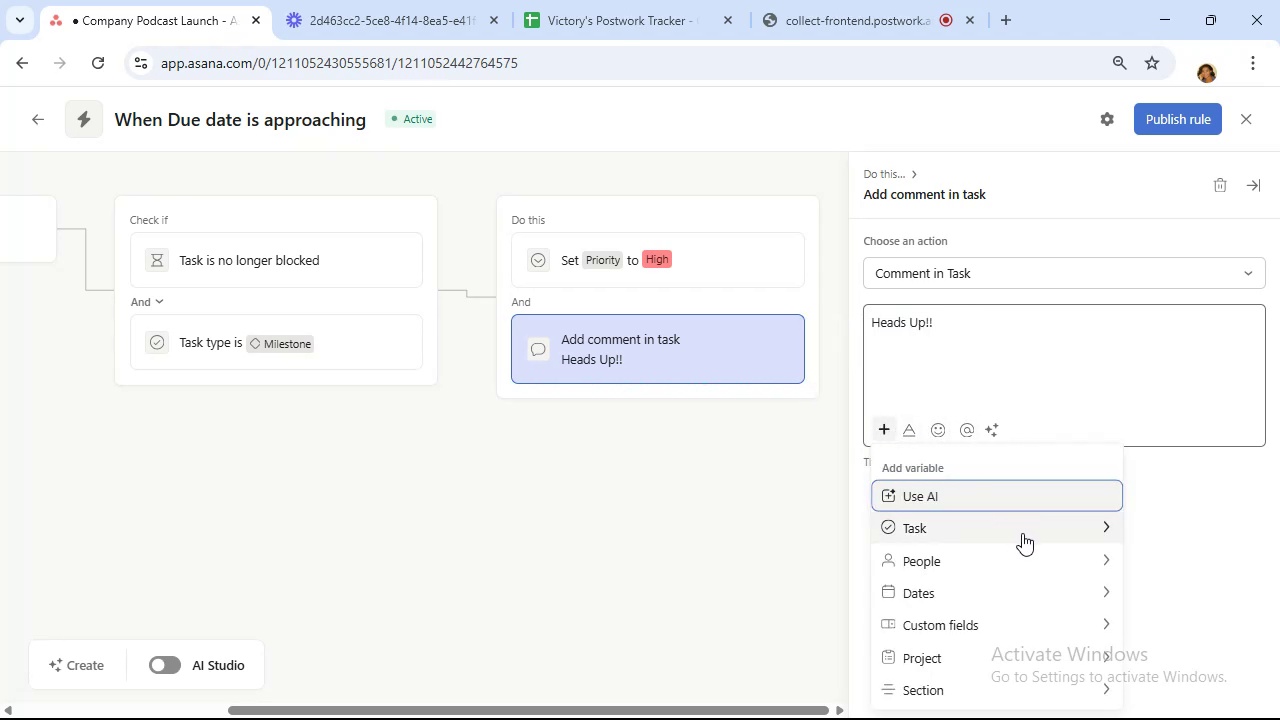 
left_click([1024, 533])
 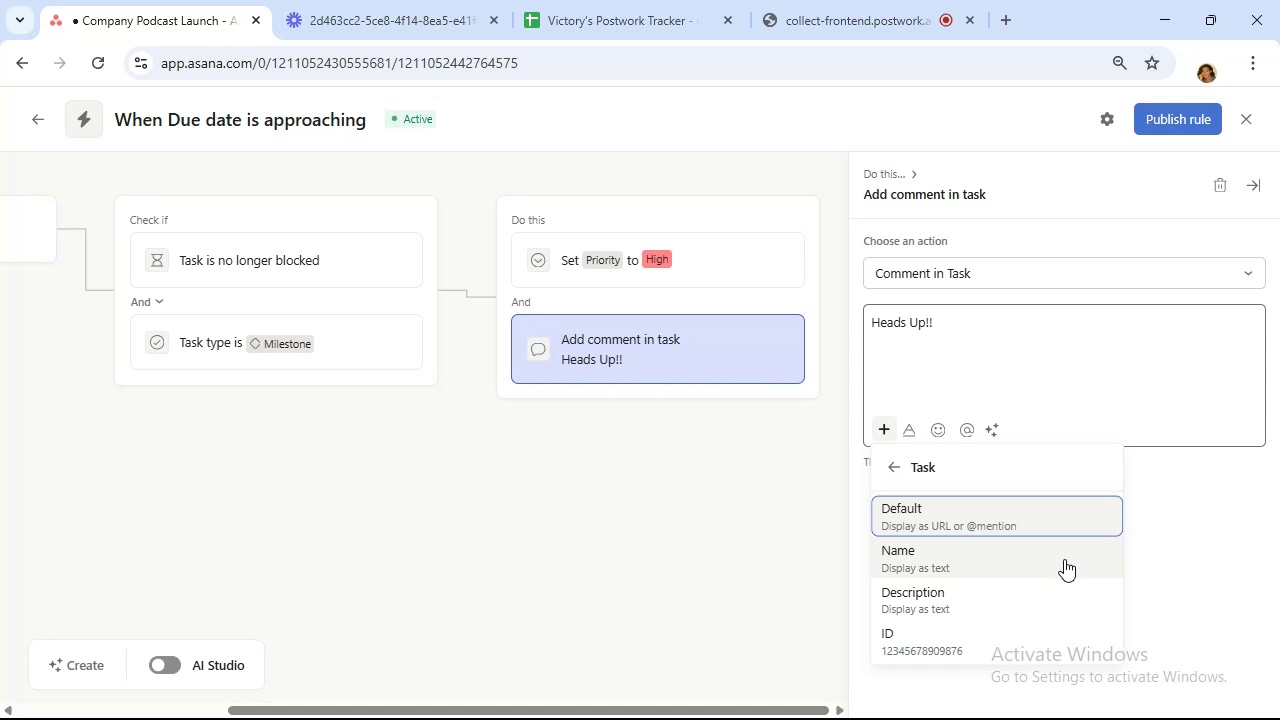 
wait(7.78)
 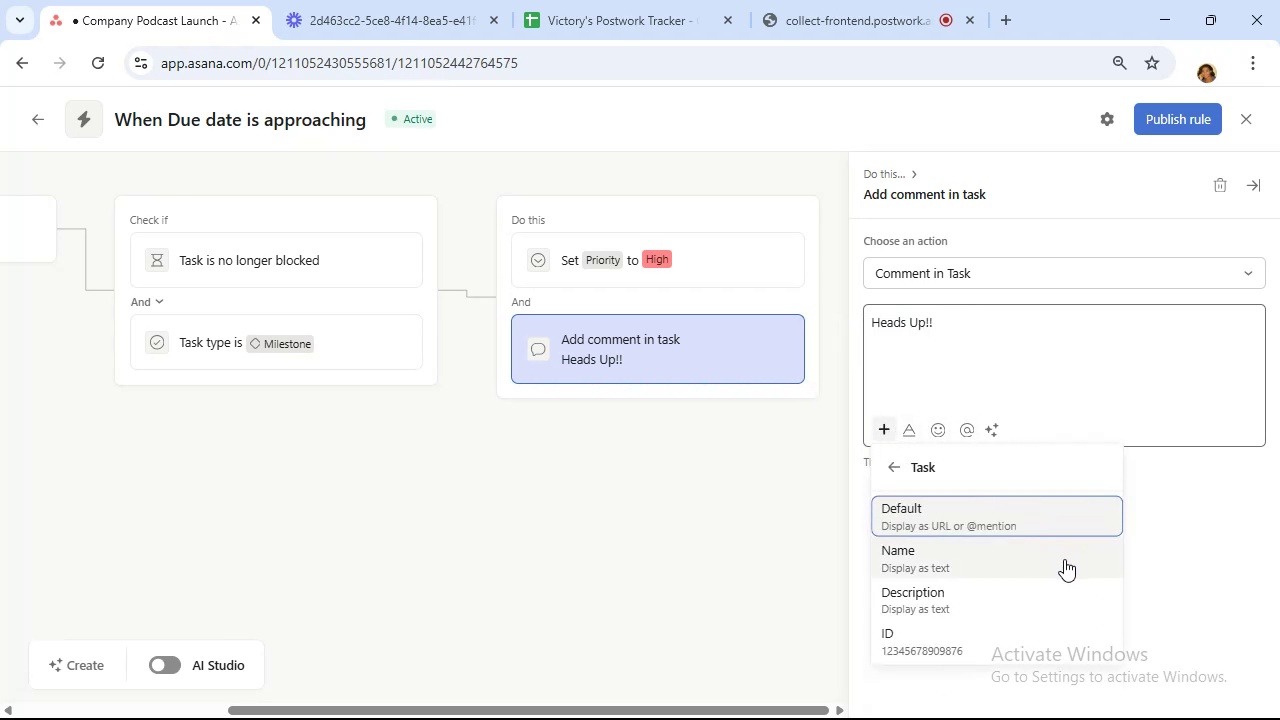 
left_click([1071, 560])
 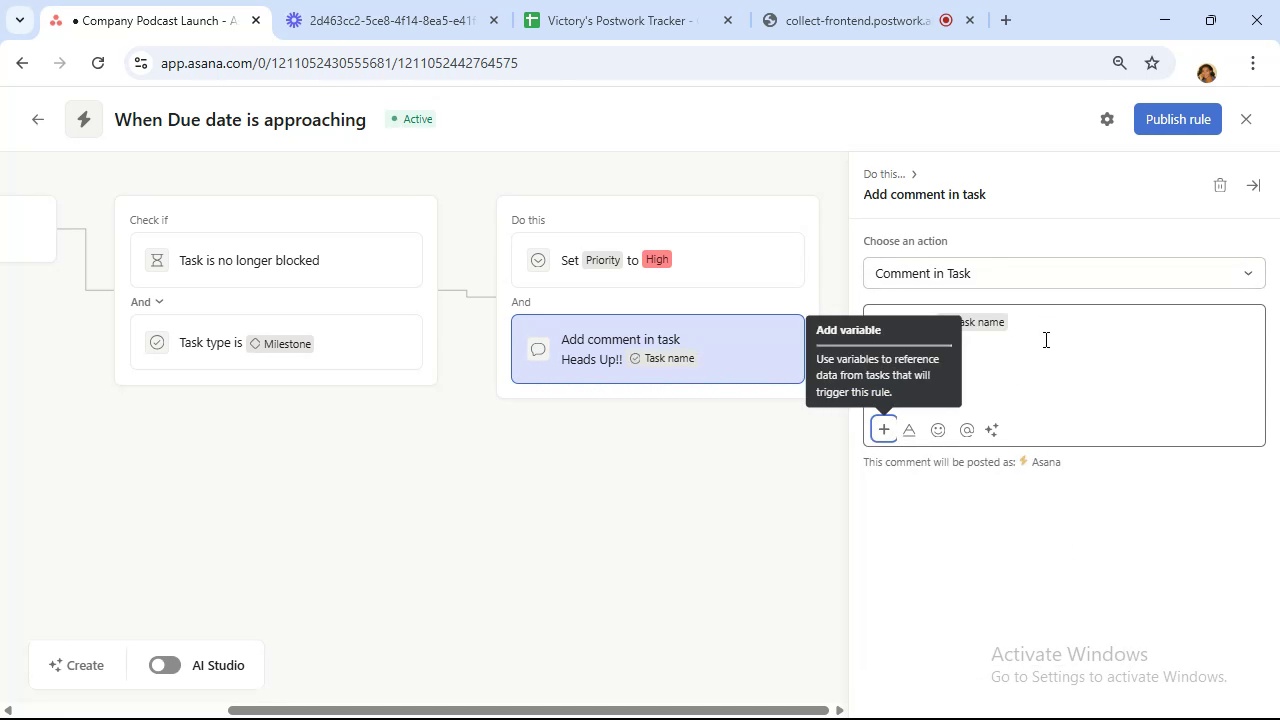 
left_click([1048, 320])
 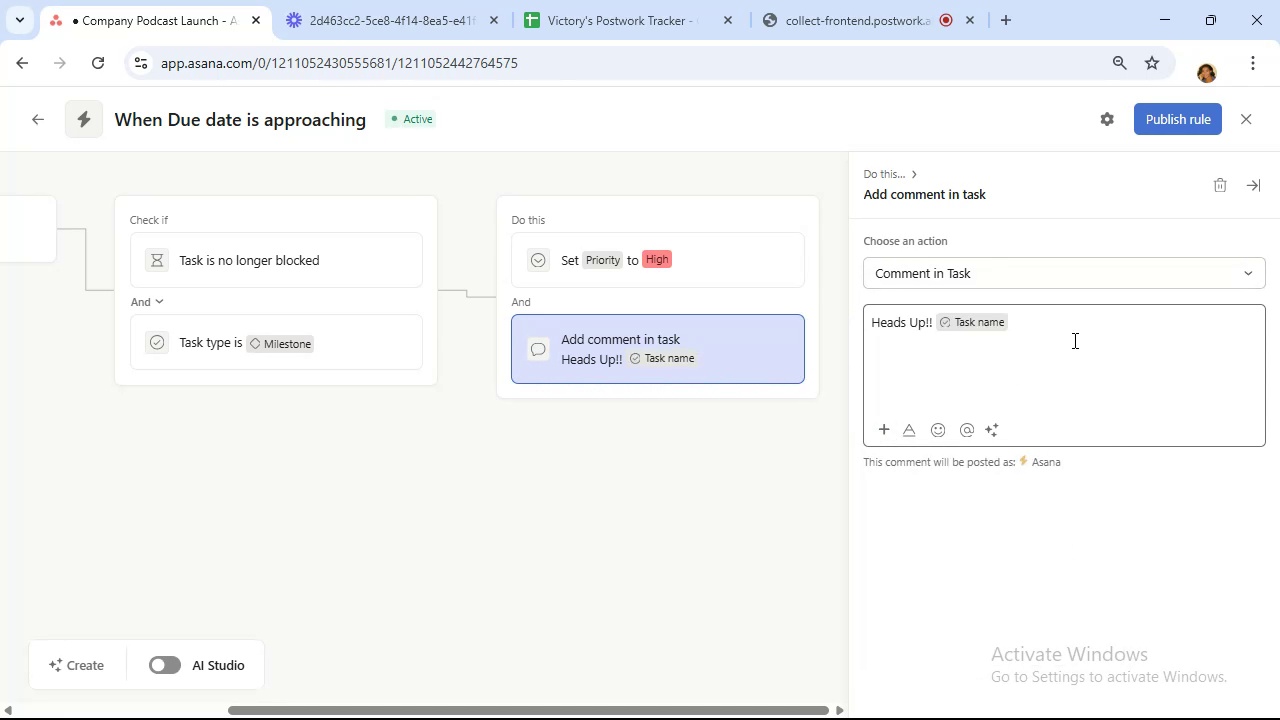 
type( is approaching)
 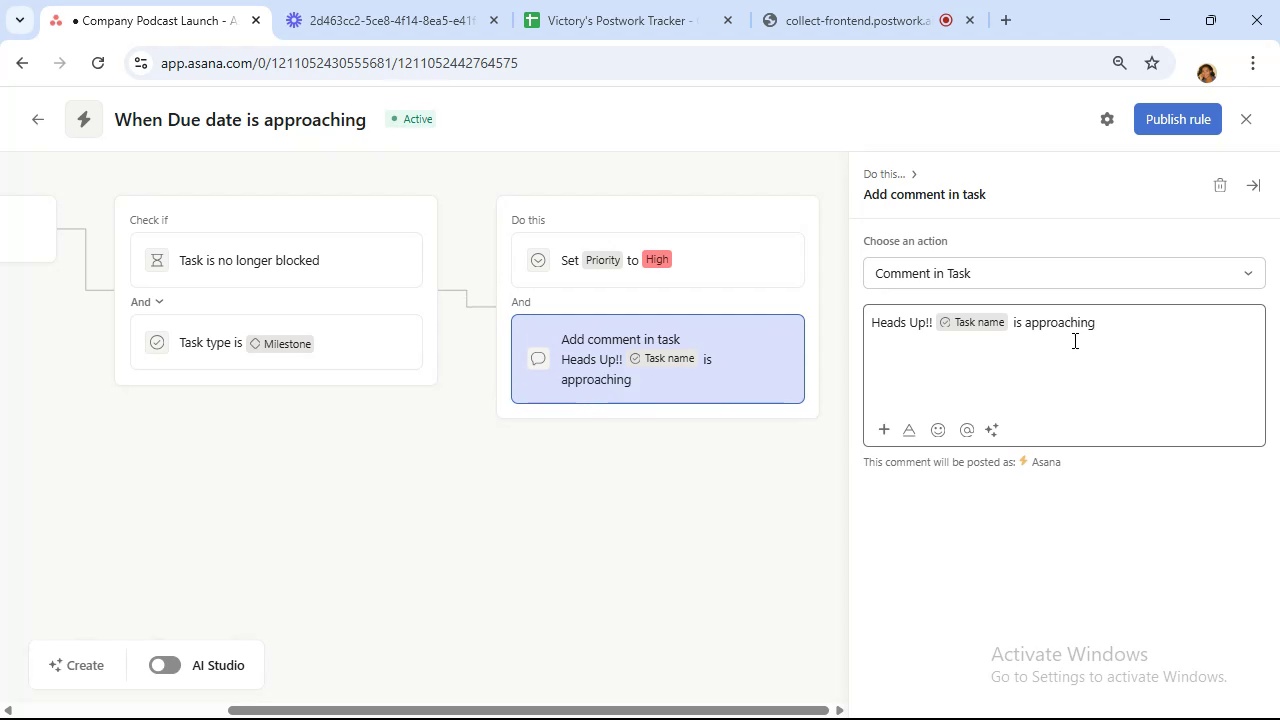 
type(. Let`s stay on track)
 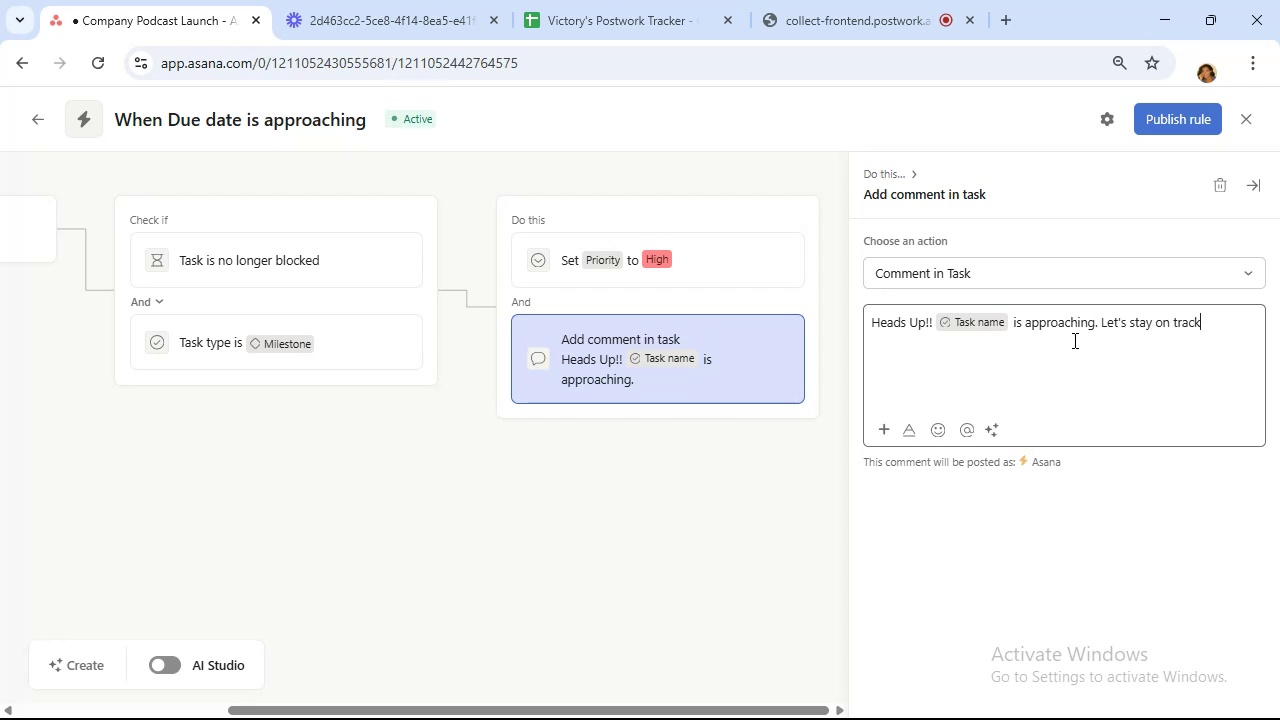 
wait(5.86)
 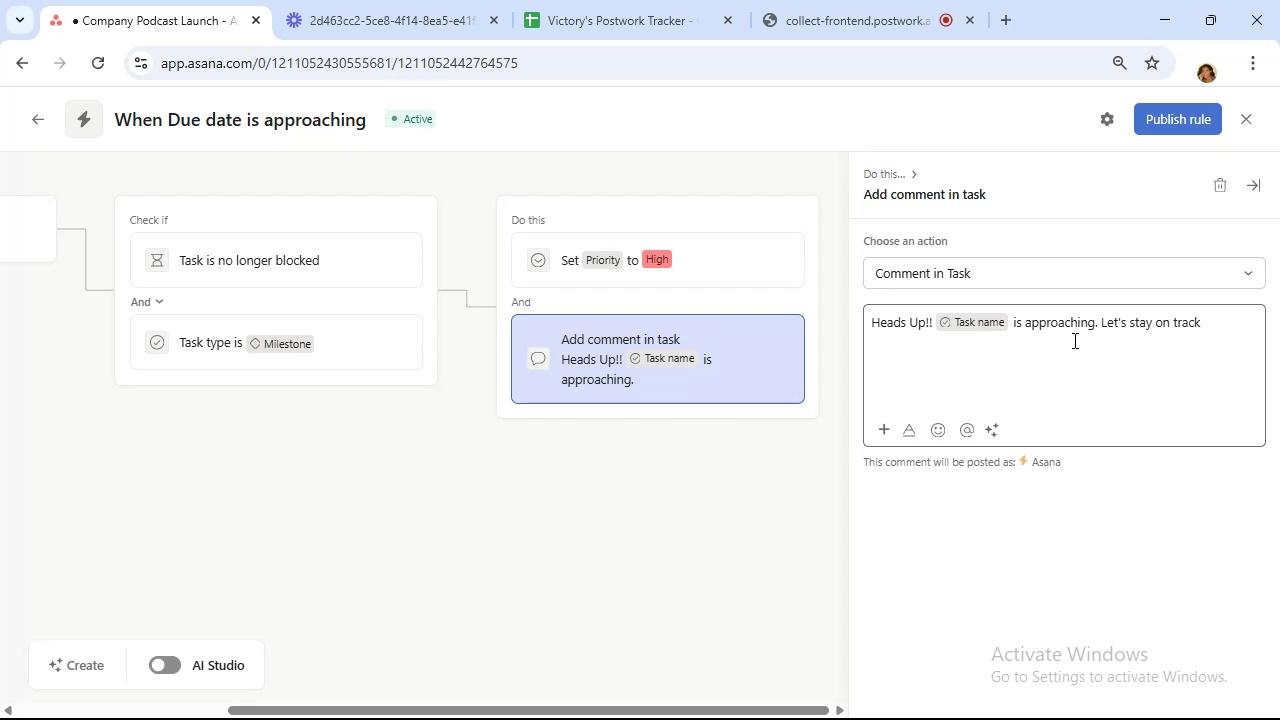 
left_click([365, 119])
 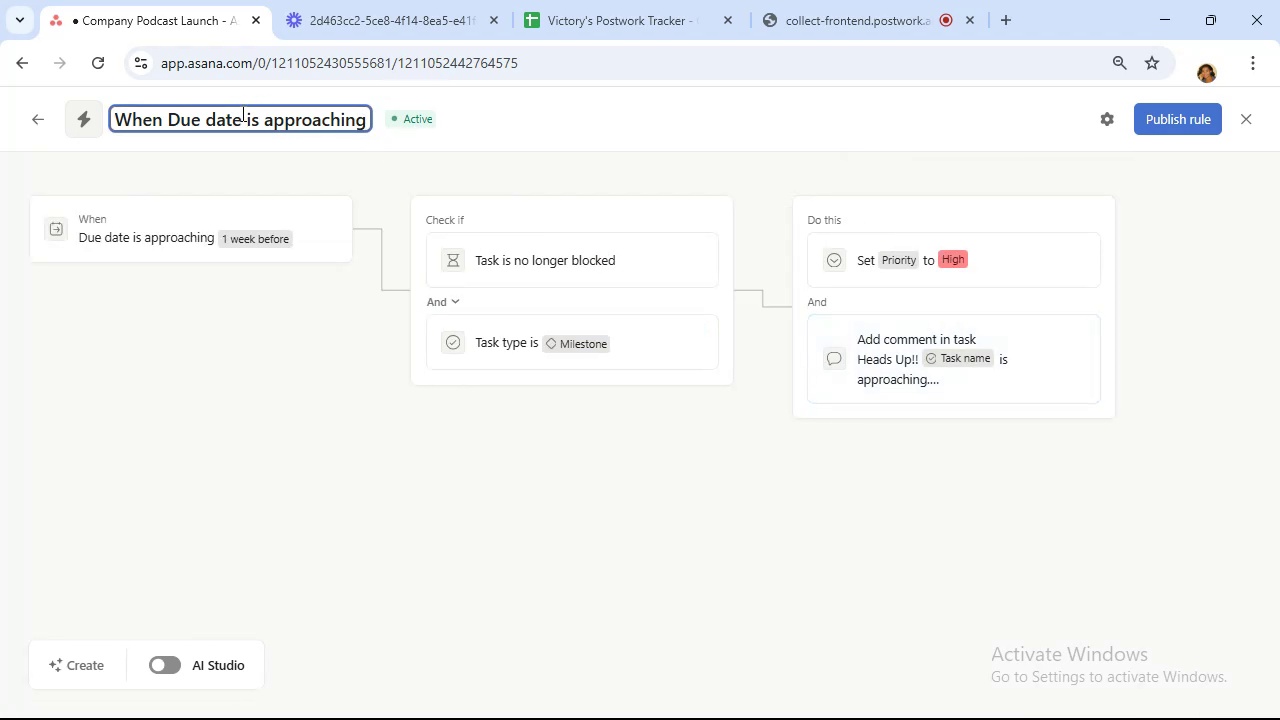 
left_click([241, 116])
 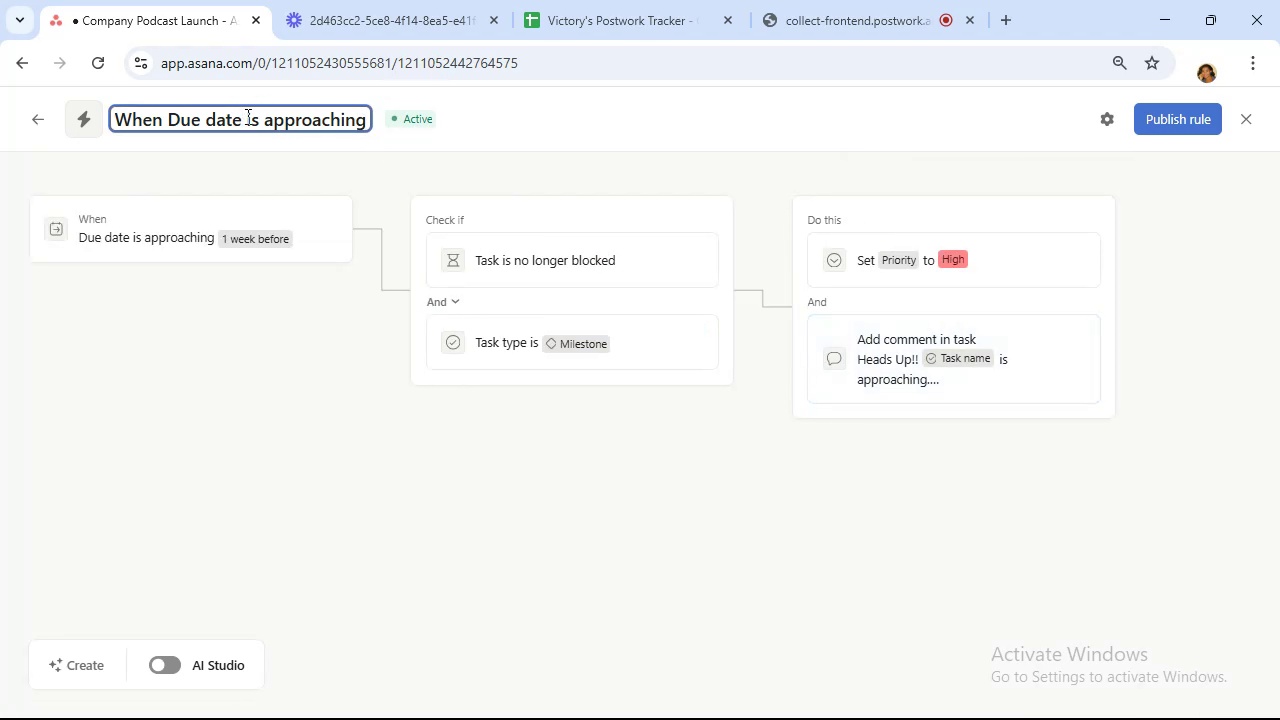 
hold_key(key=Backspace, duration=0.93)
 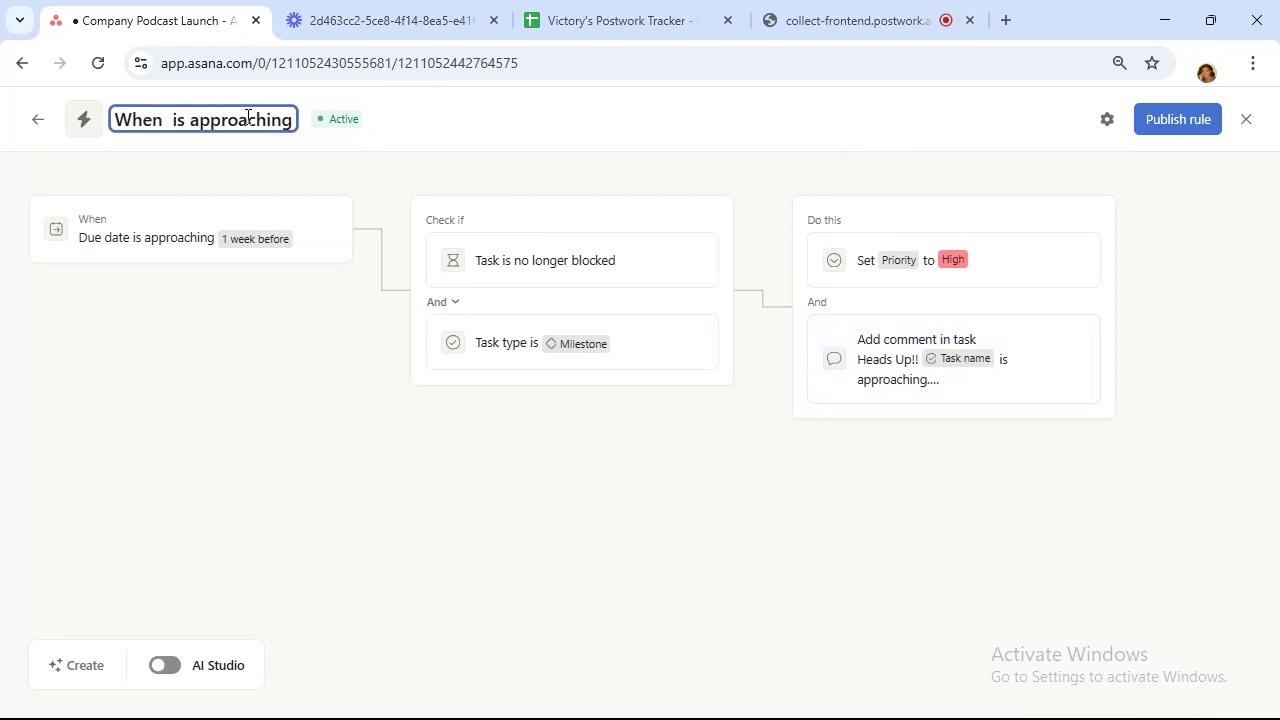 
hold_key(key=ShiftRight, duration=0.59)
 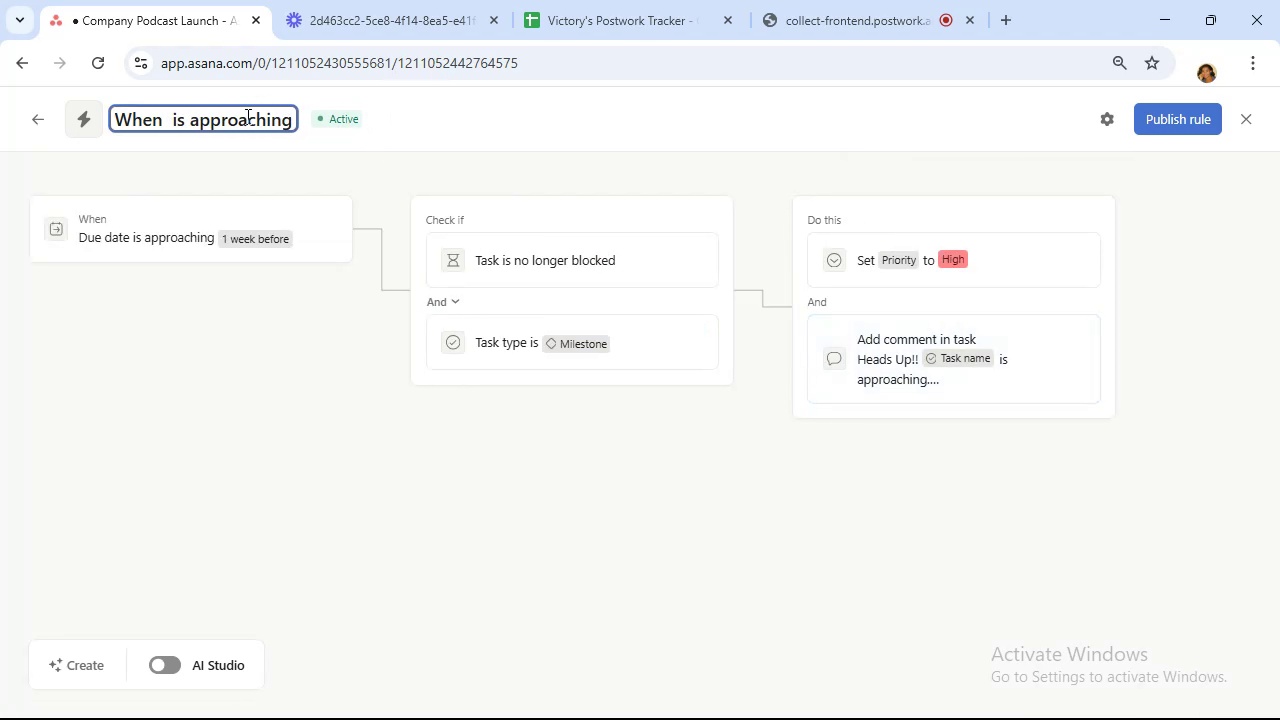 
type(Milestone)
 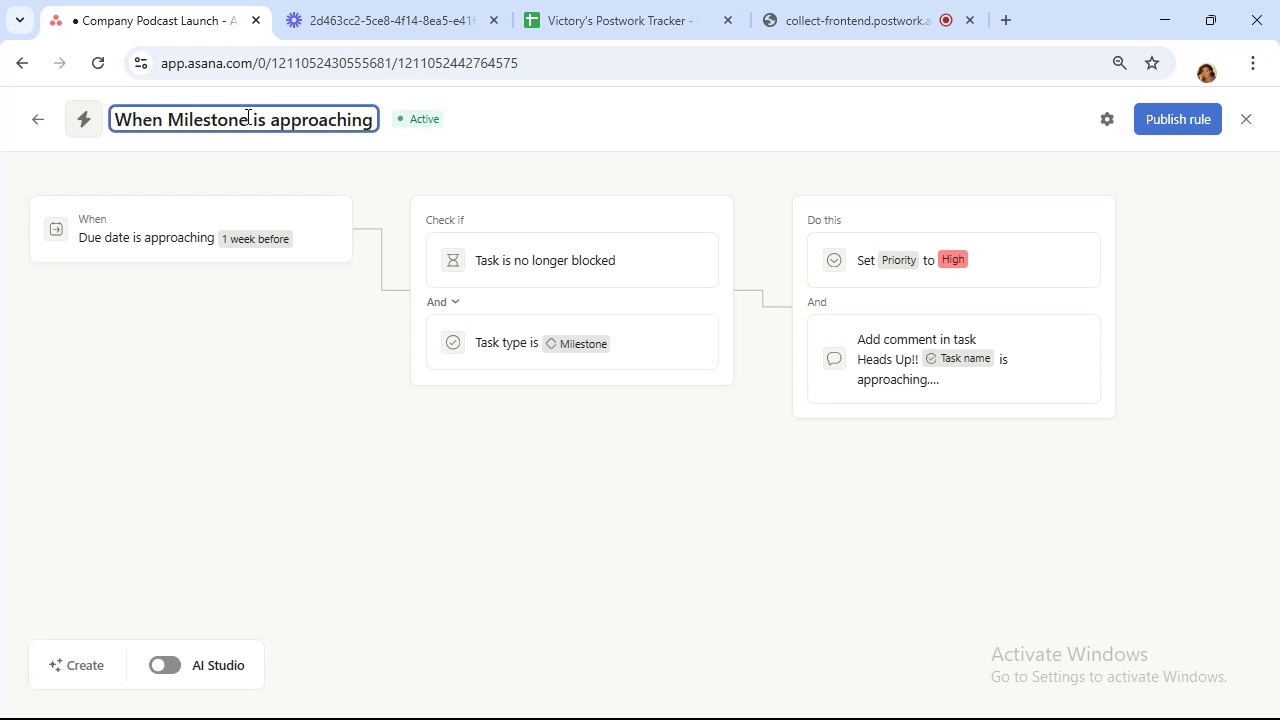 
wait(36.49)
 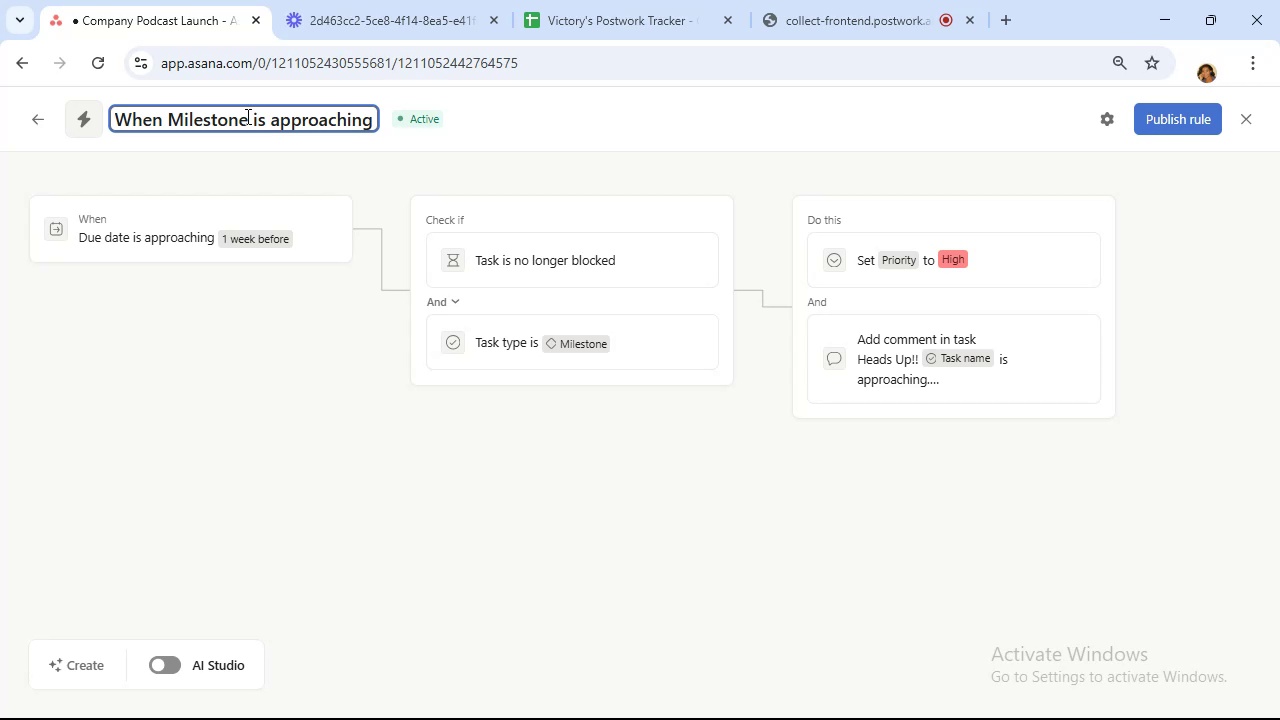 
left_click([1174, 137])
 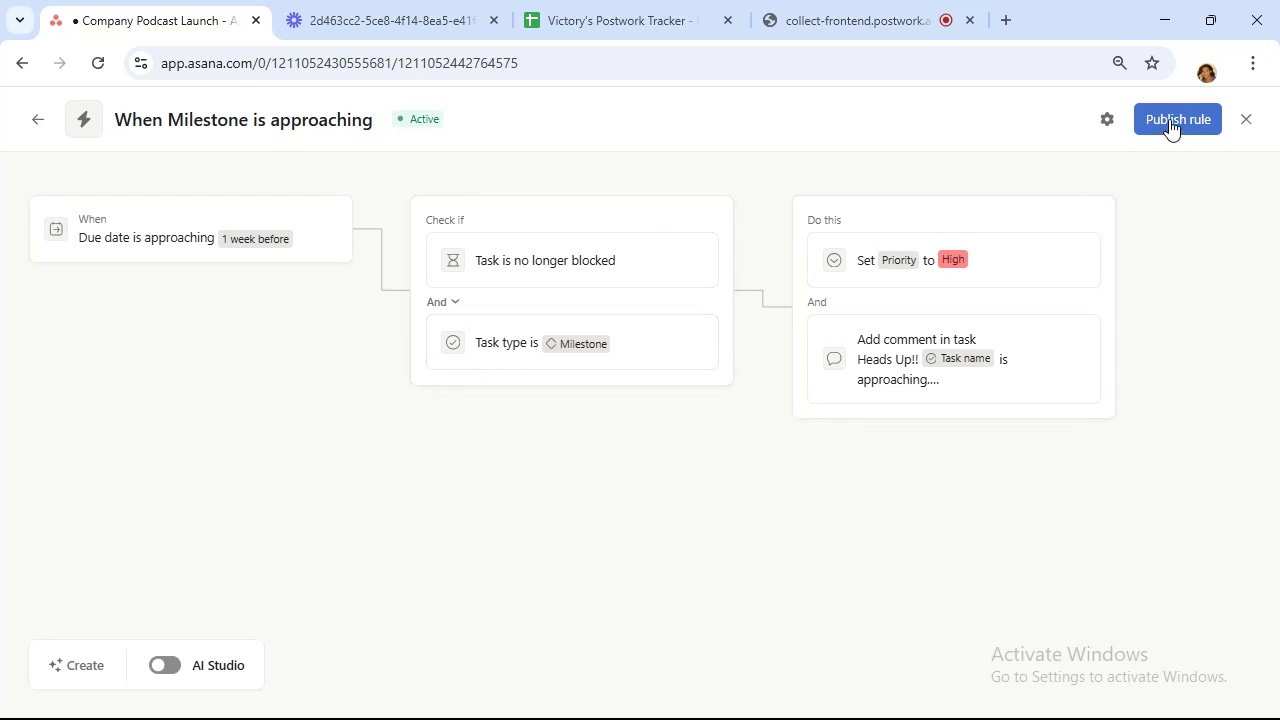 
left_click([1169, 119])
 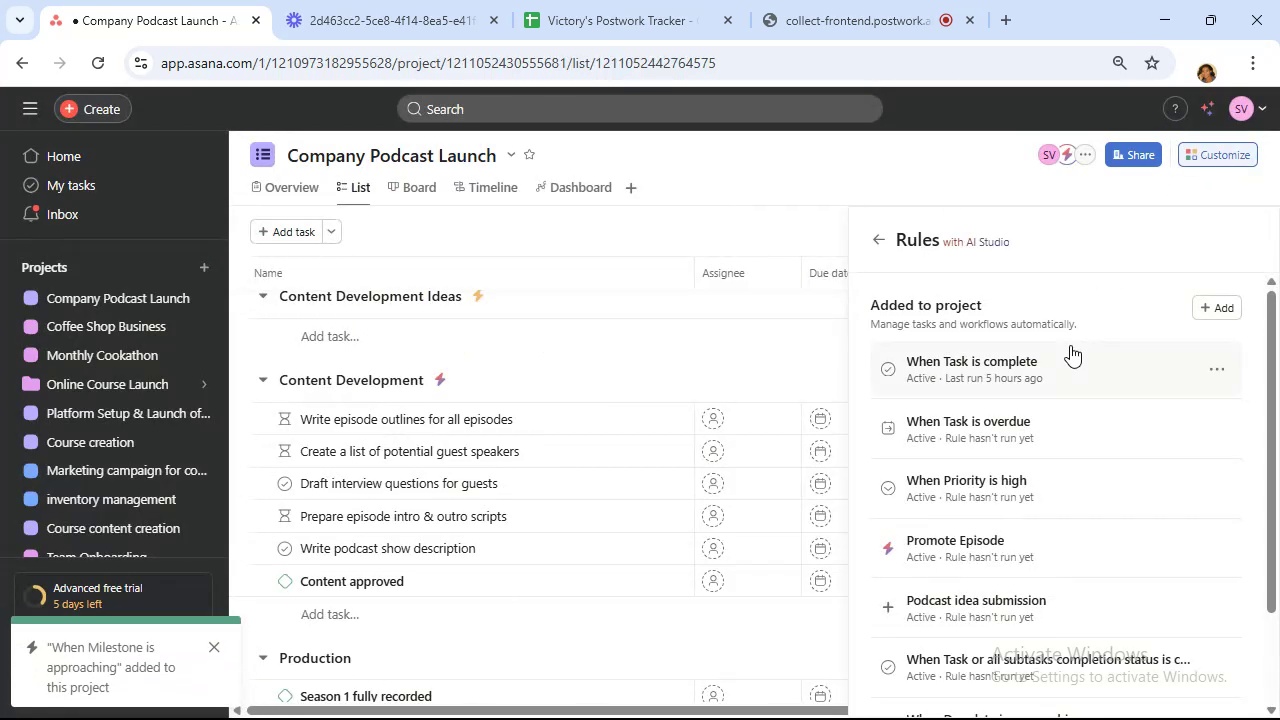 
scroll: coordinate [1078, 361], scroll_direction: down, amount: 5.0
 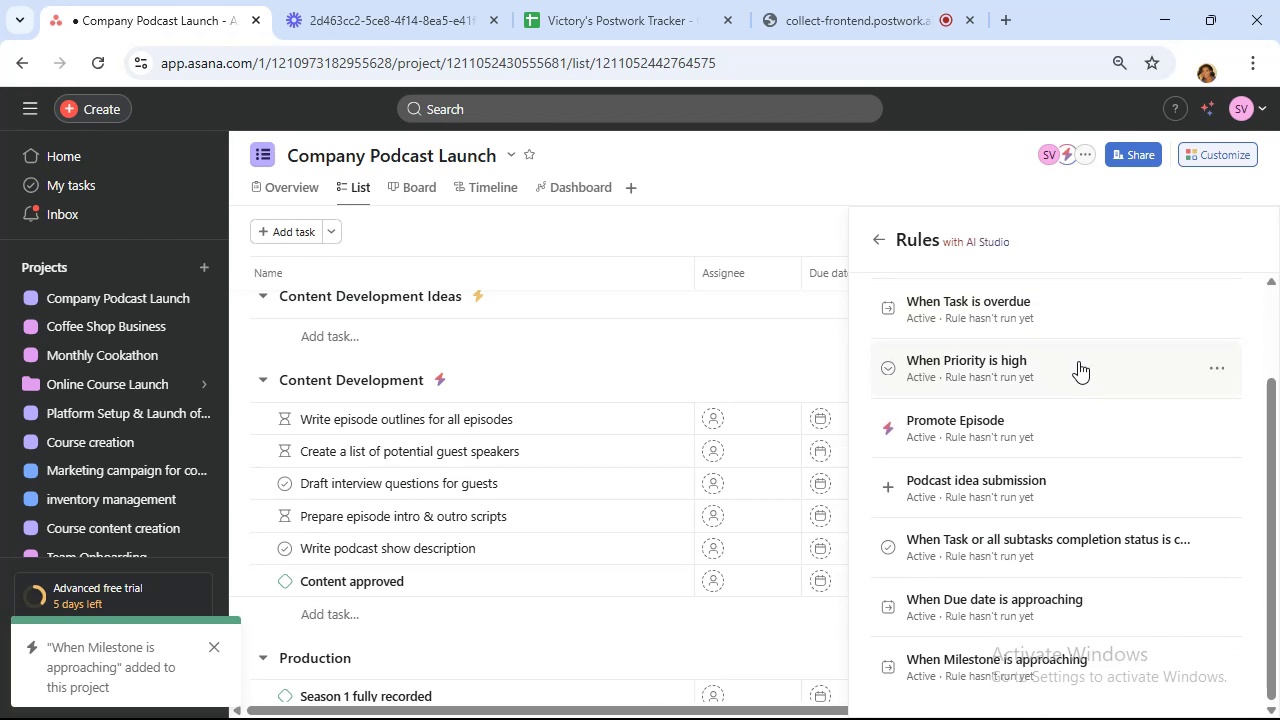 
scroll: coordinate [1078, 361], scroll_direction: up, amount: 6.0
 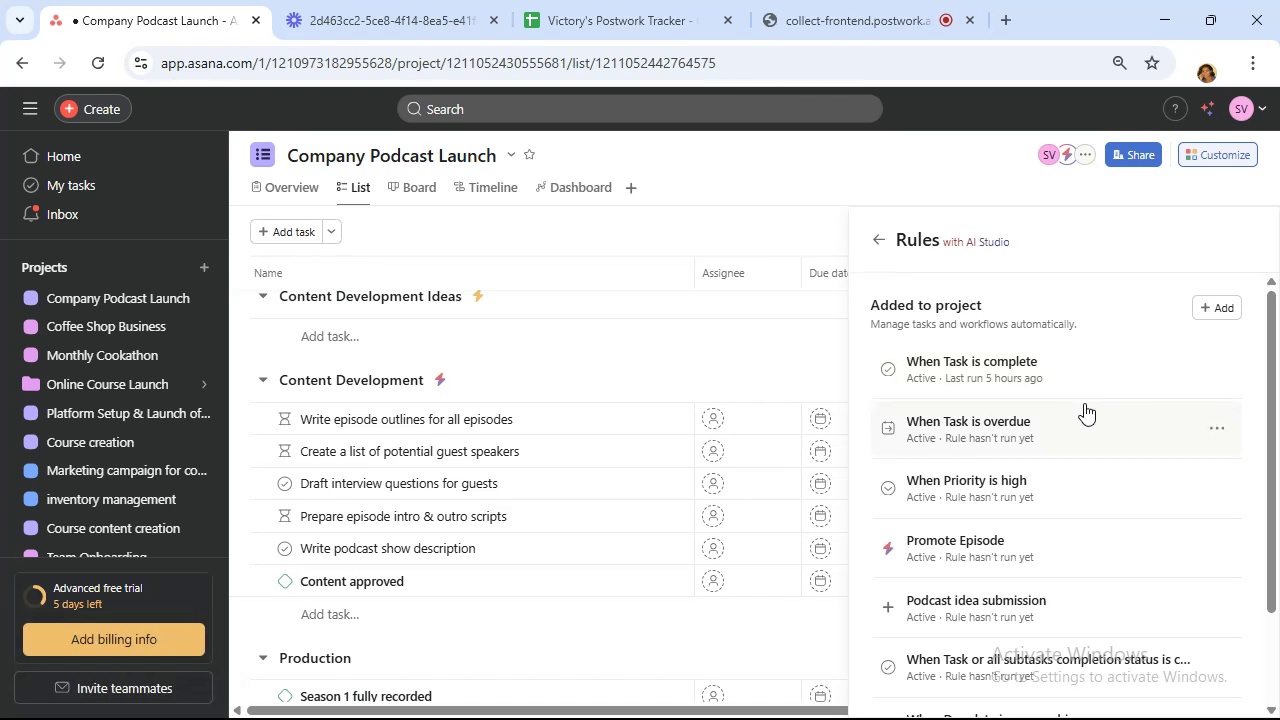 
wait(22.11)
 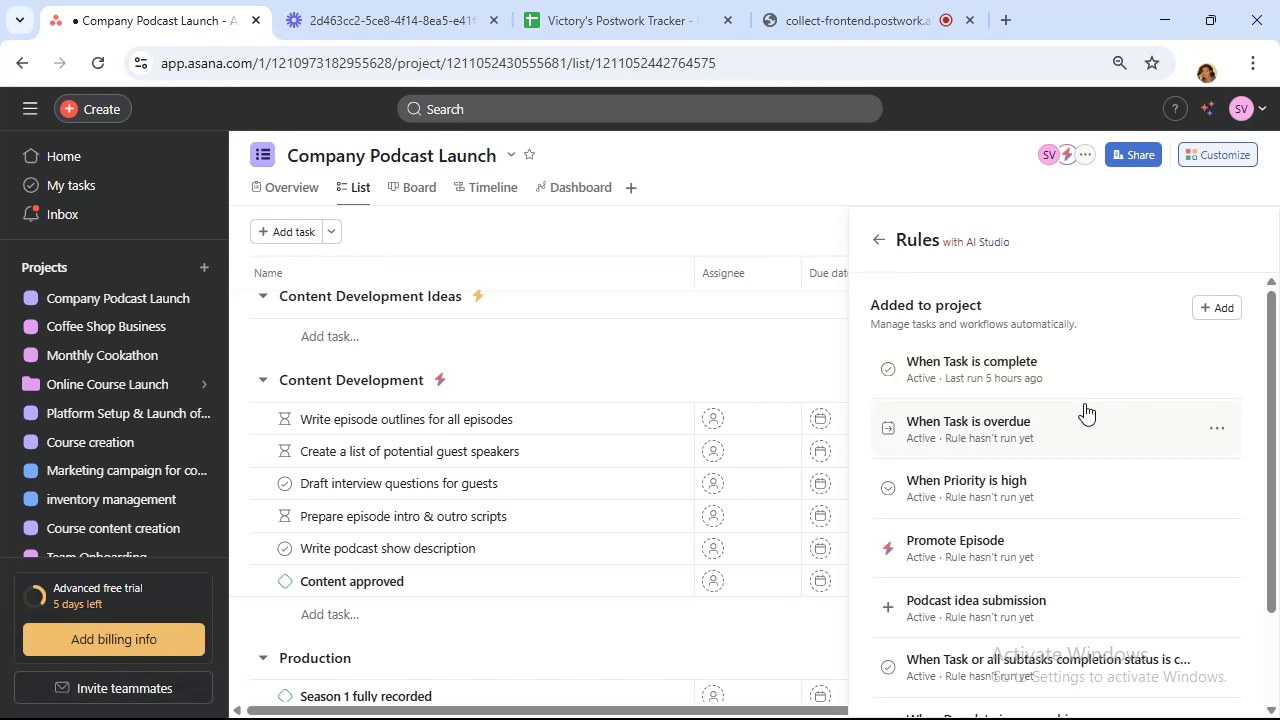 
left_click([1219, 304])
 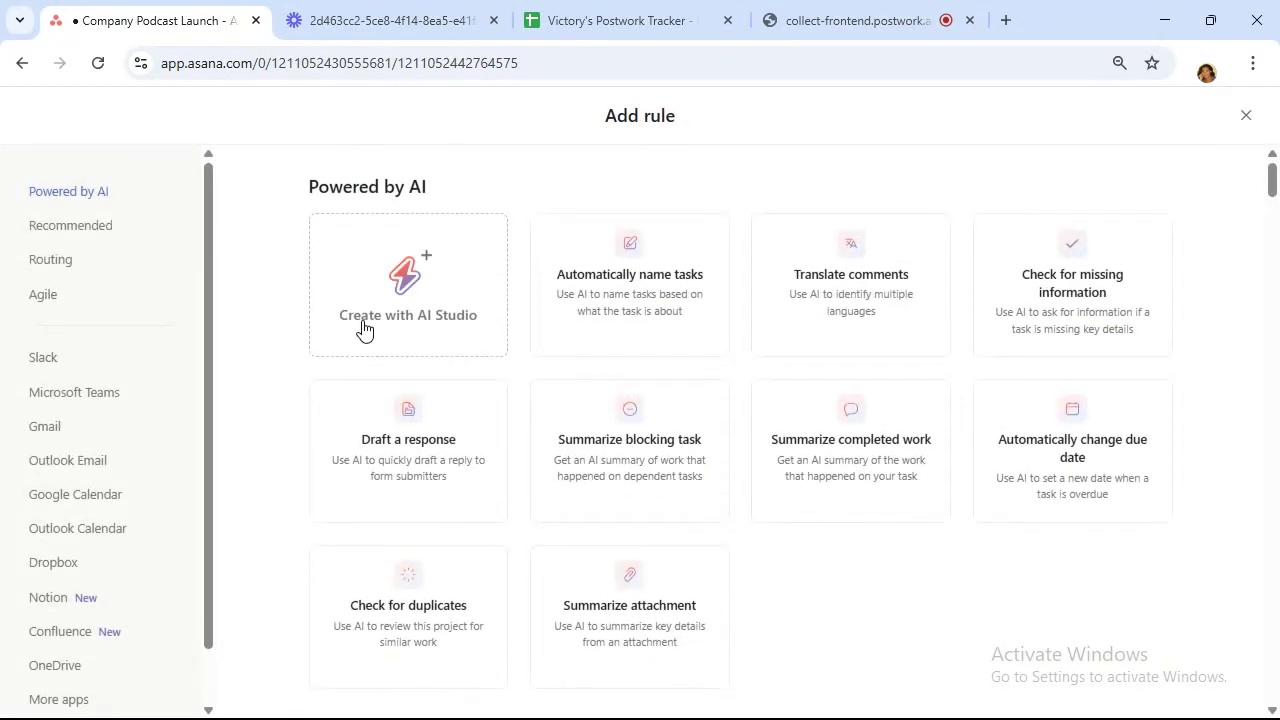 
scroll: coordinate [371, 329], scroll_direction: down, amount: 5.0
 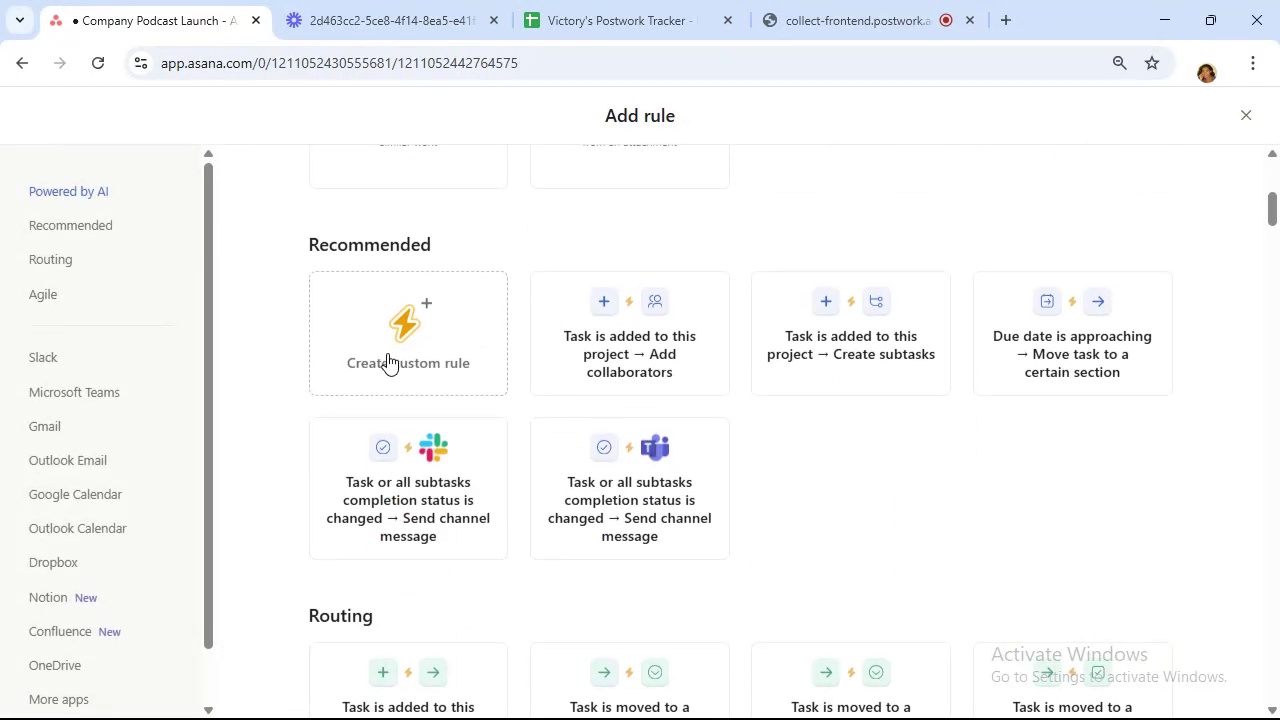 
left_click([387, 340])
 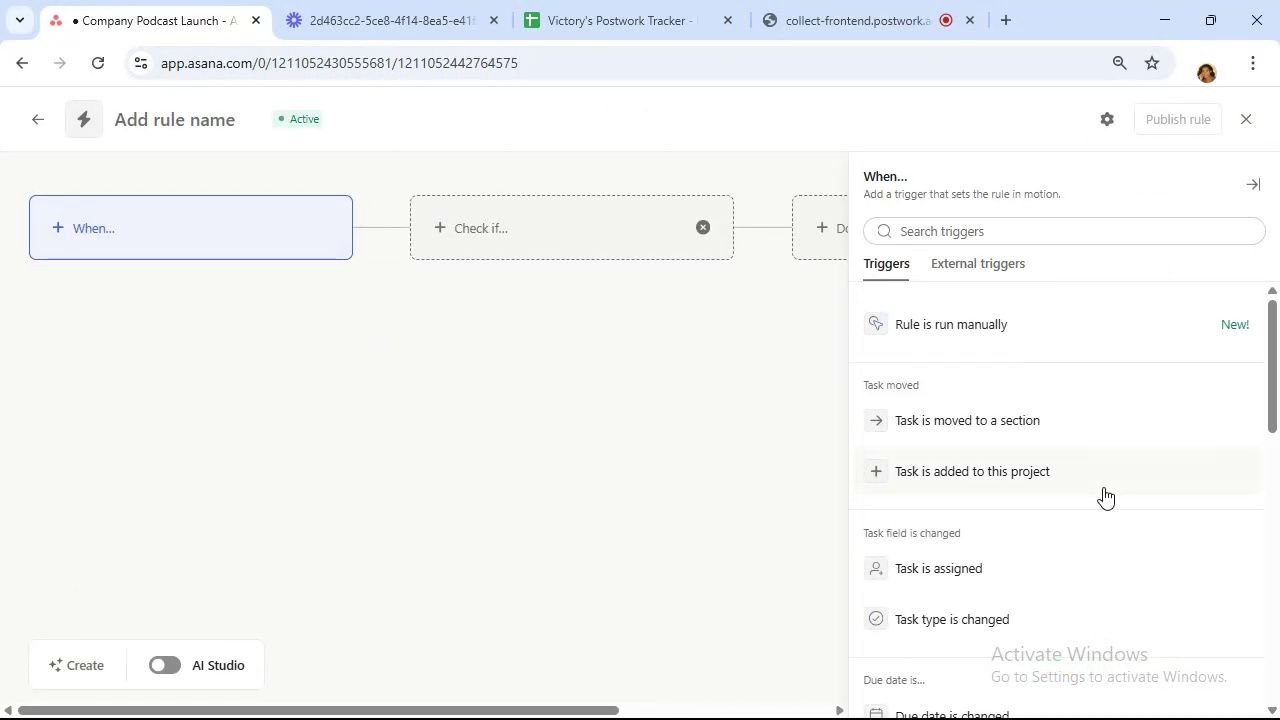 
scroll: coordinate [1078, 479], scroll_direction: down, amount: 8.0
 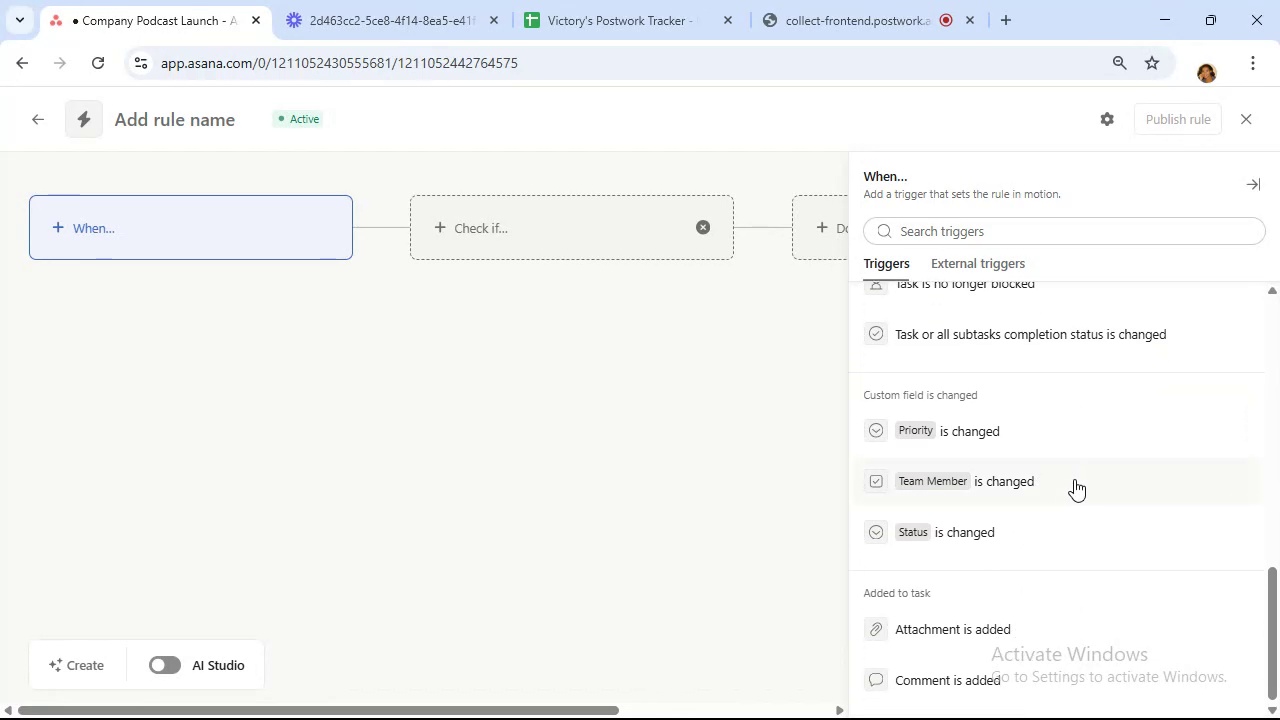 
scroll: coordinate [1074, 479], scroll_direction: up, amount: 1.0
 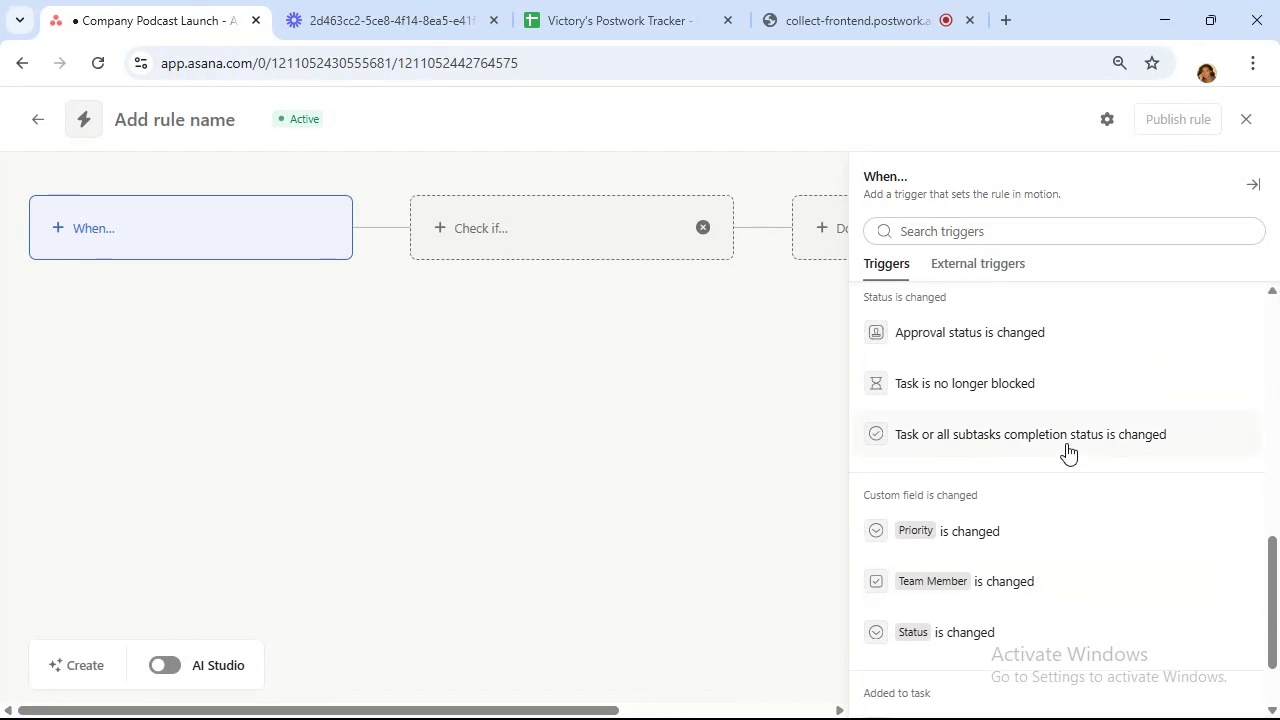 
left_click([1064, 441])
 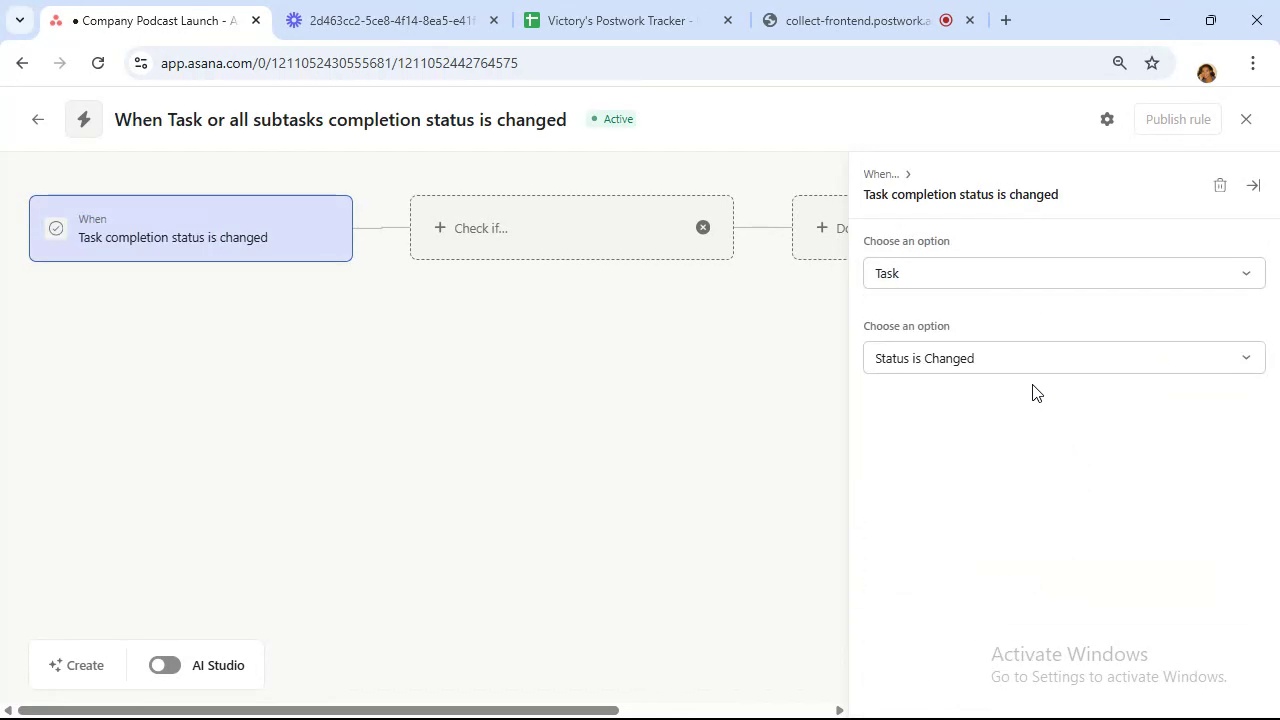 
left_click([1024, 363])
 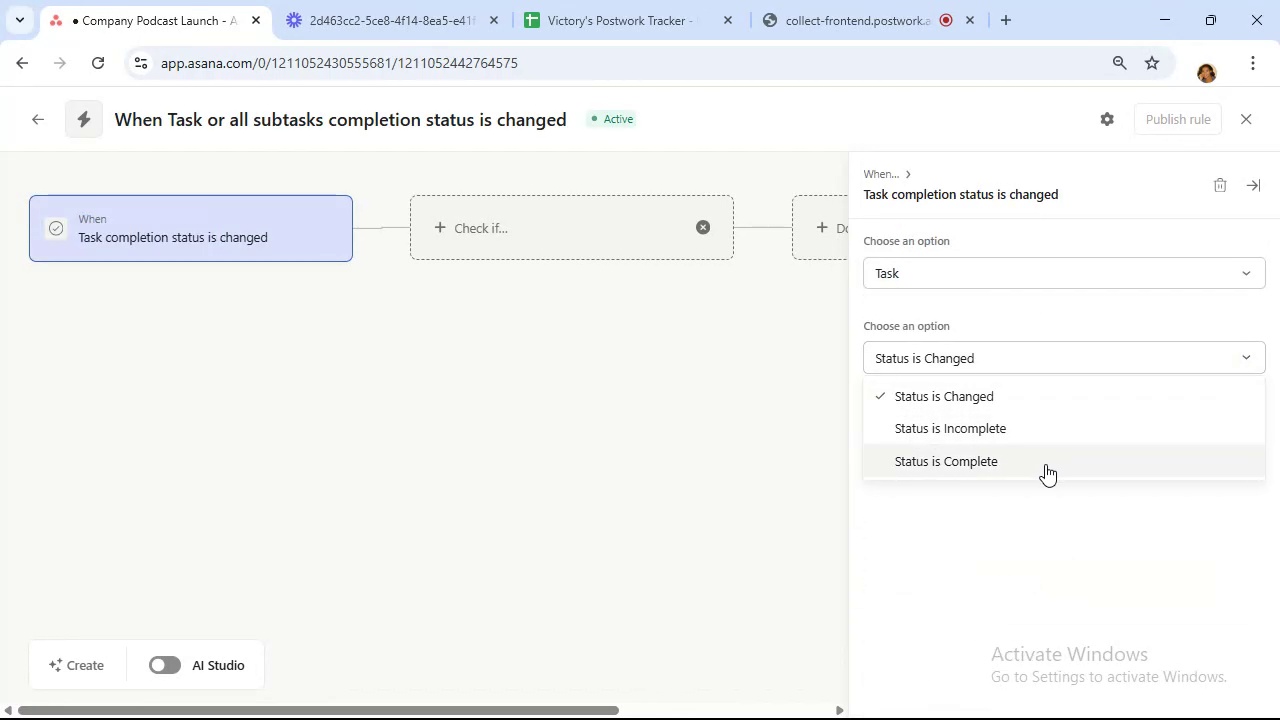 
left_click([1045, 464])
 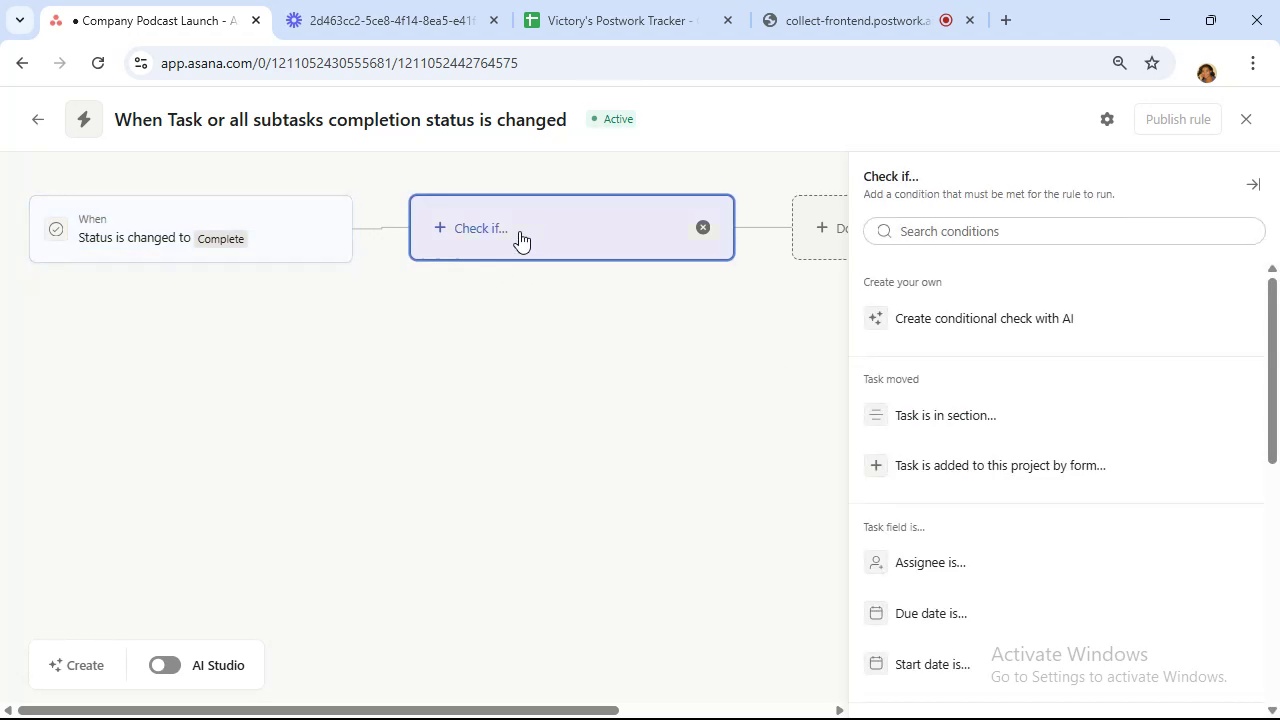 
wait(6.2)
 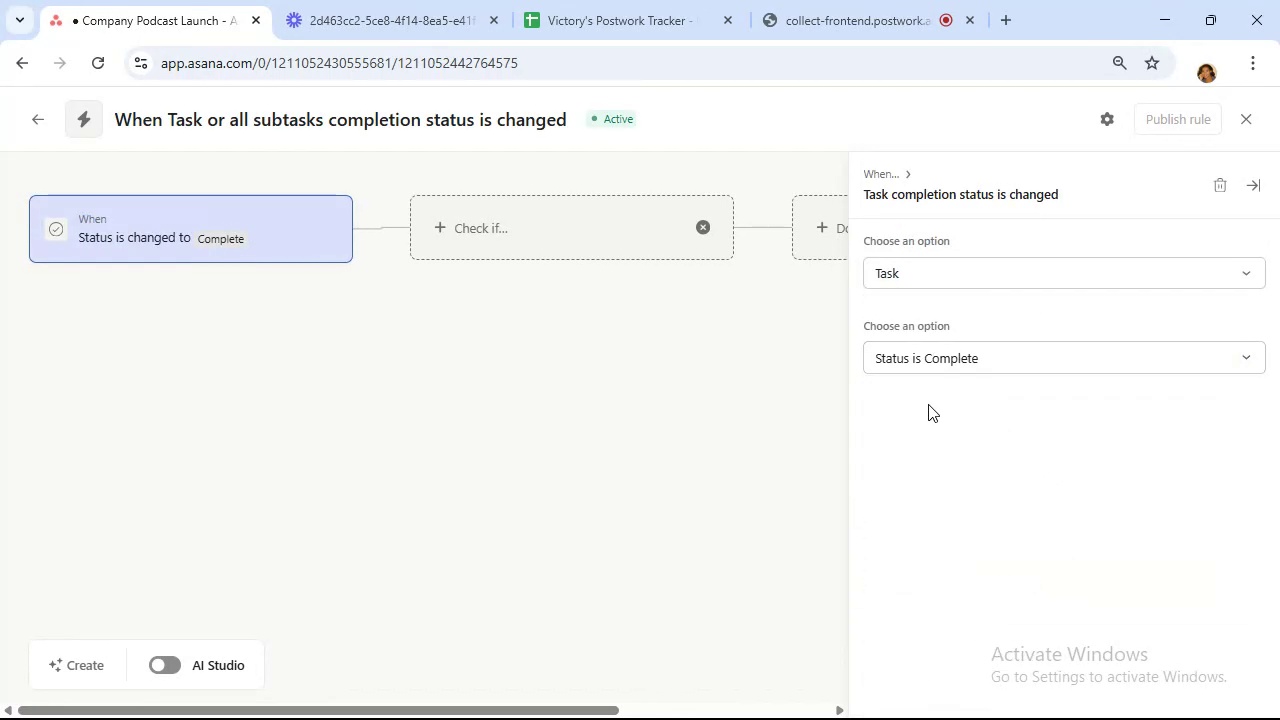 
scroll: coordinate [989, 442], scroll_direction: down, amount: 3.0
 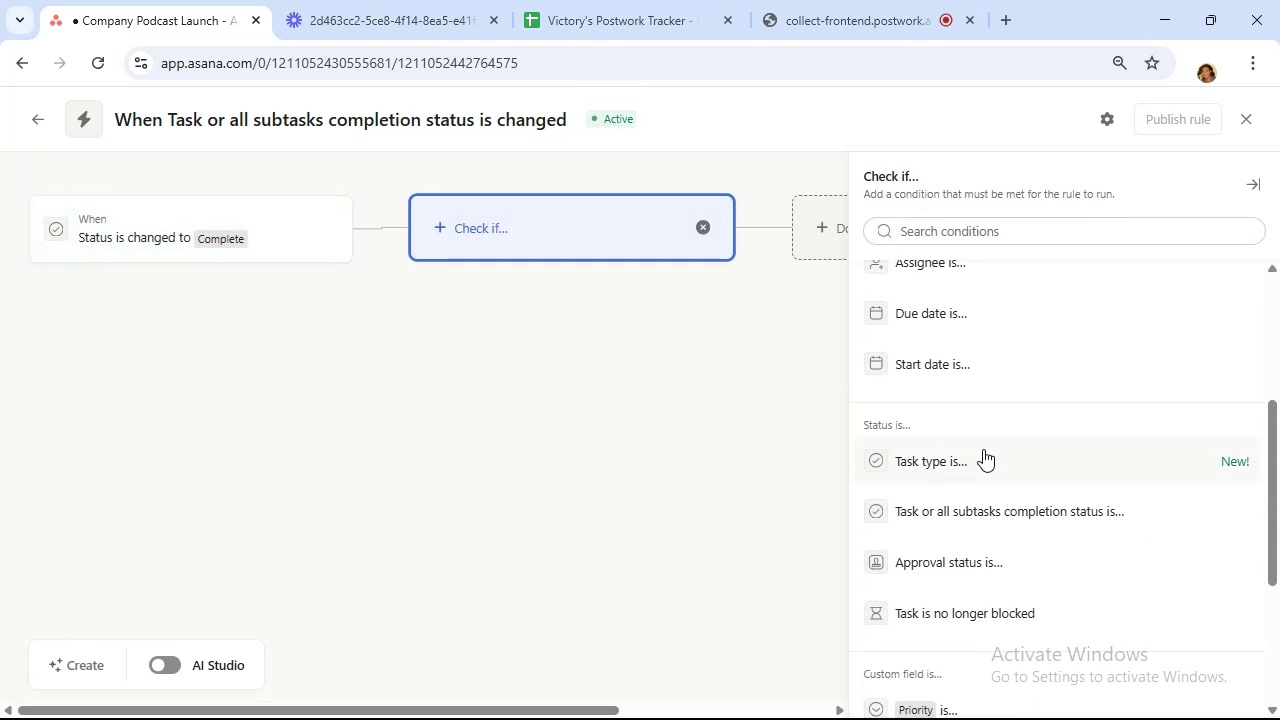 
left_click([983, 451])
 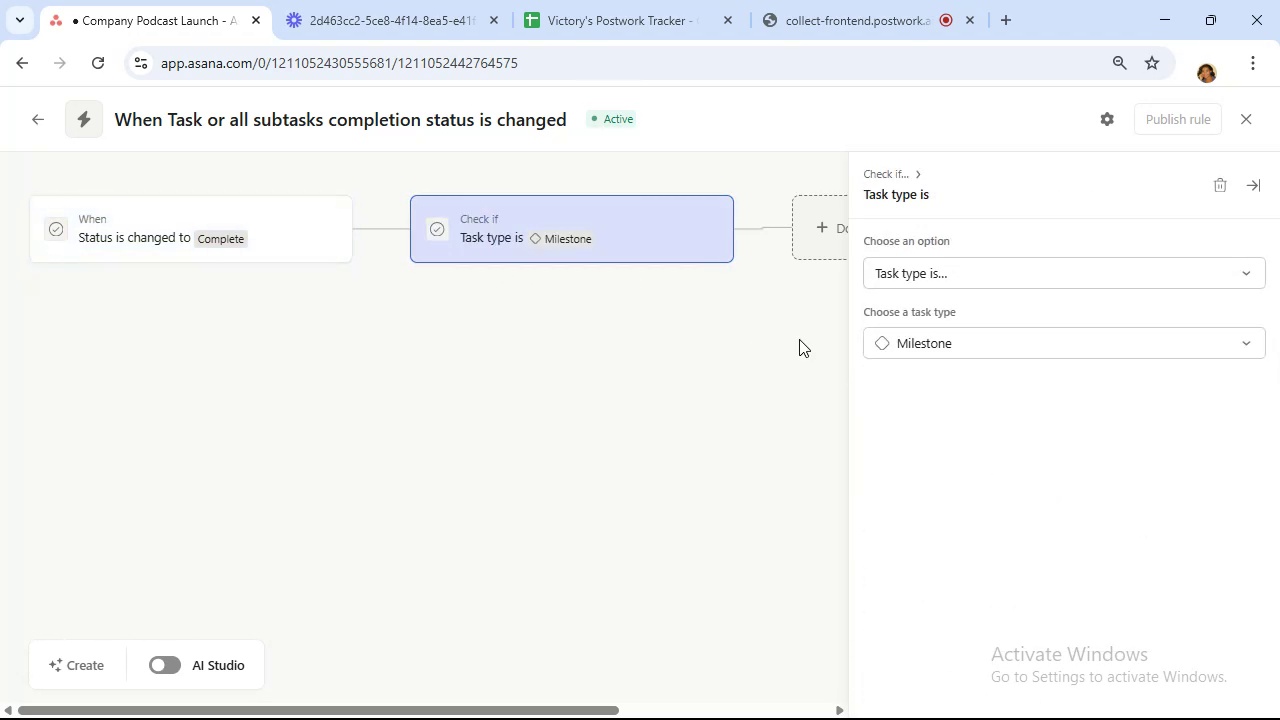 
left_click([832, 240])
 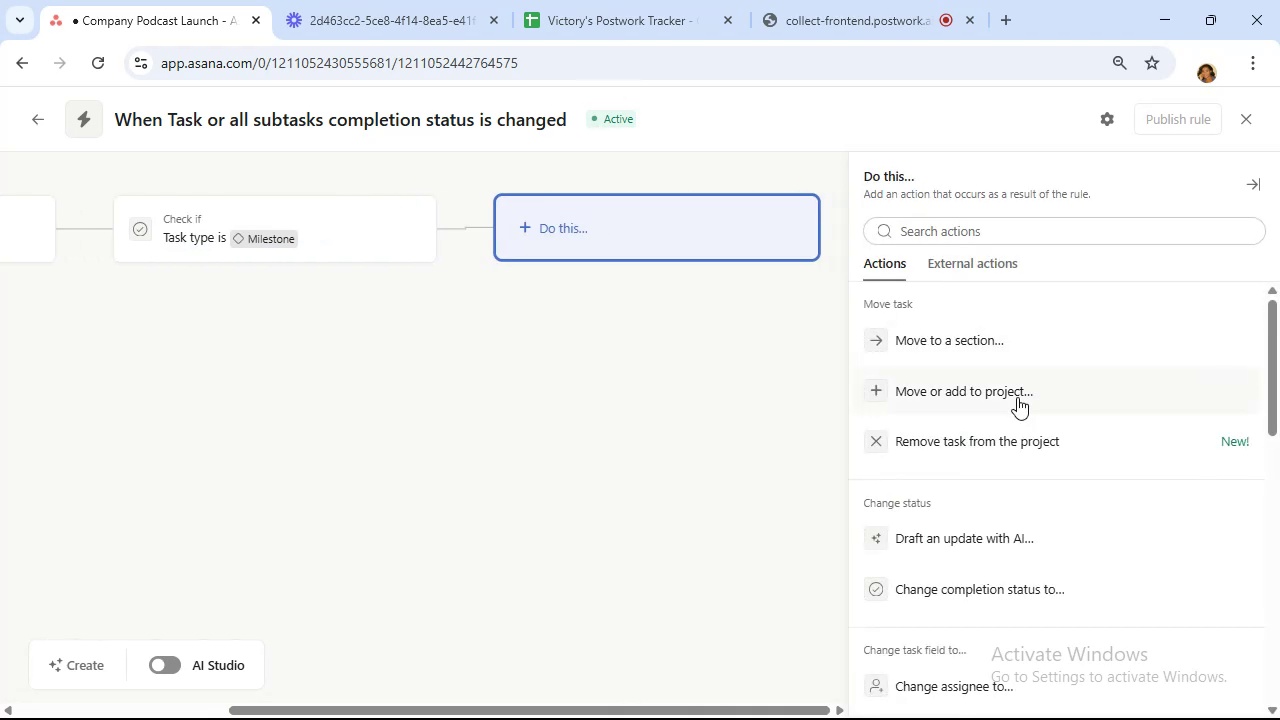 
scroll: coordinate [1003, 400], scroll_direction: down, amount: 12.0
 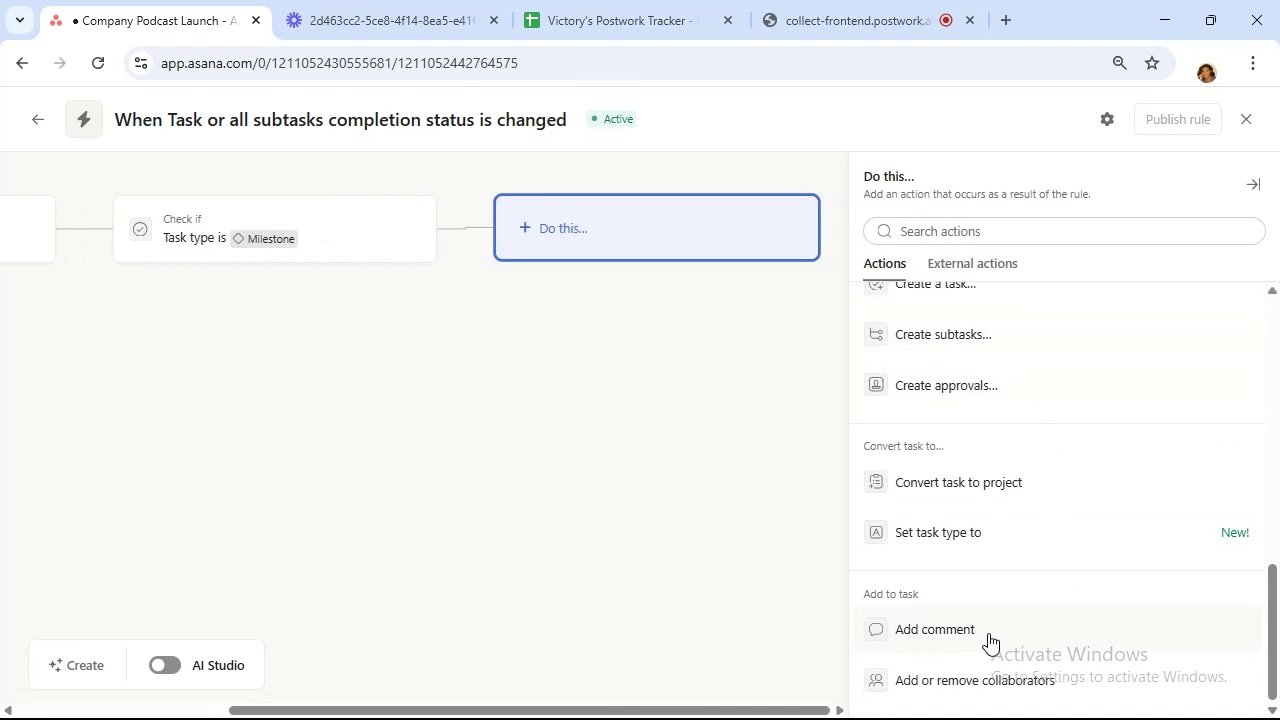 
left_click([988, 633])
 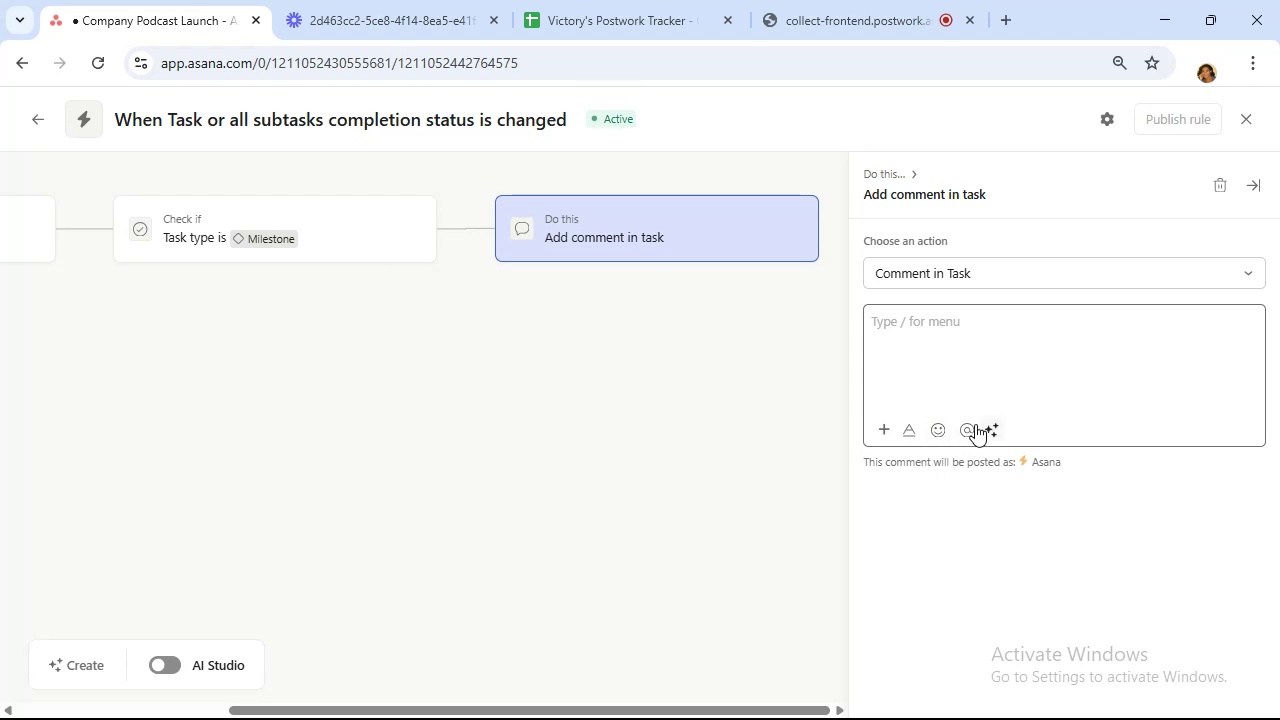 
wait(6.64)
 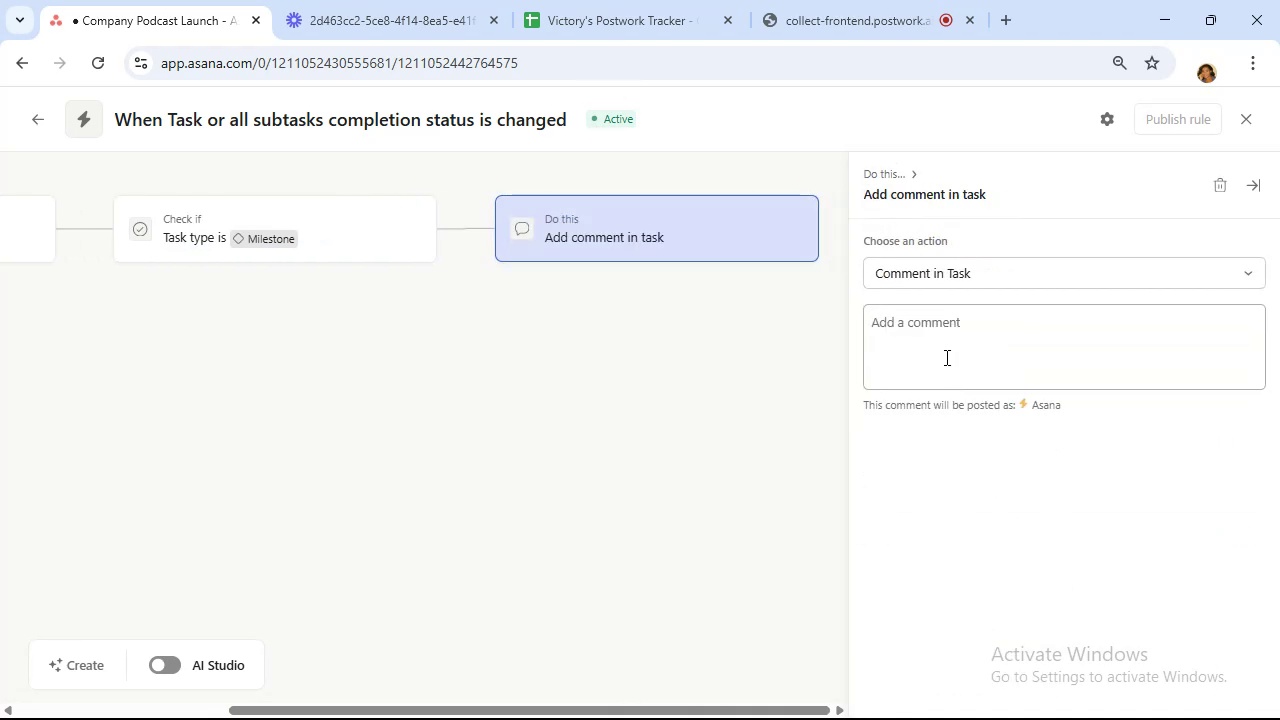 
left_click([968, 427])
 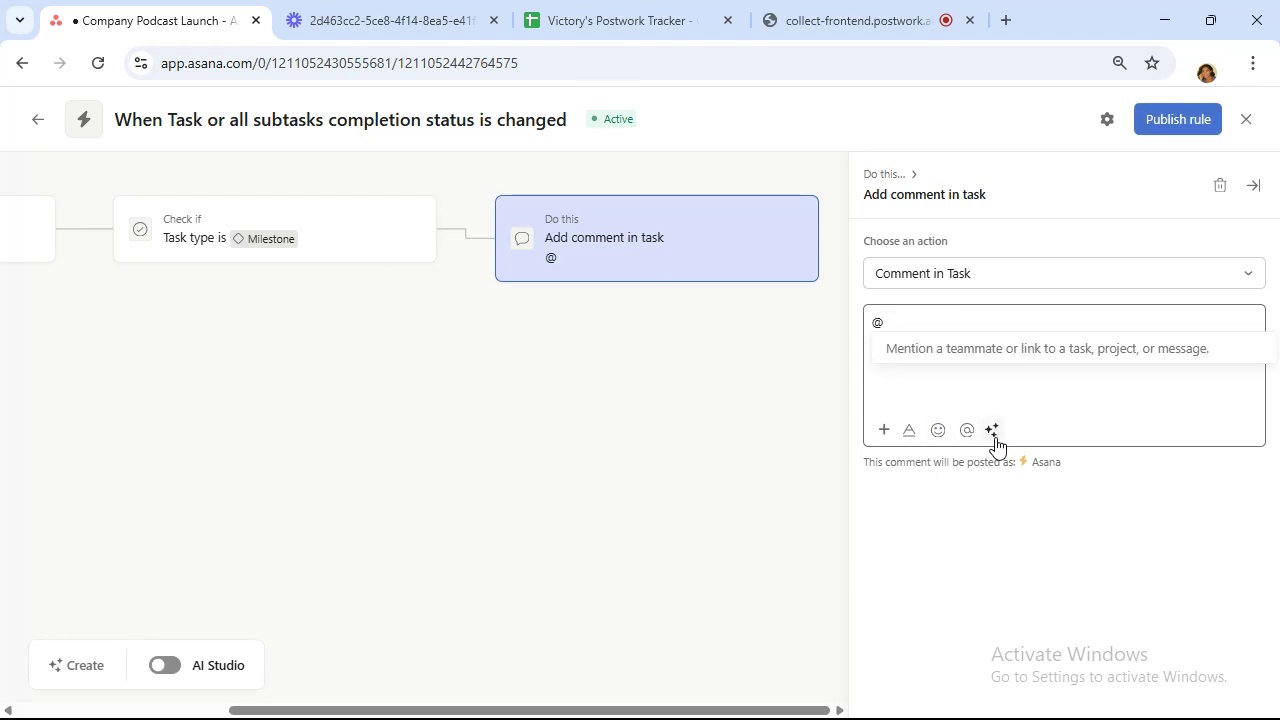 
key(Backspace)
 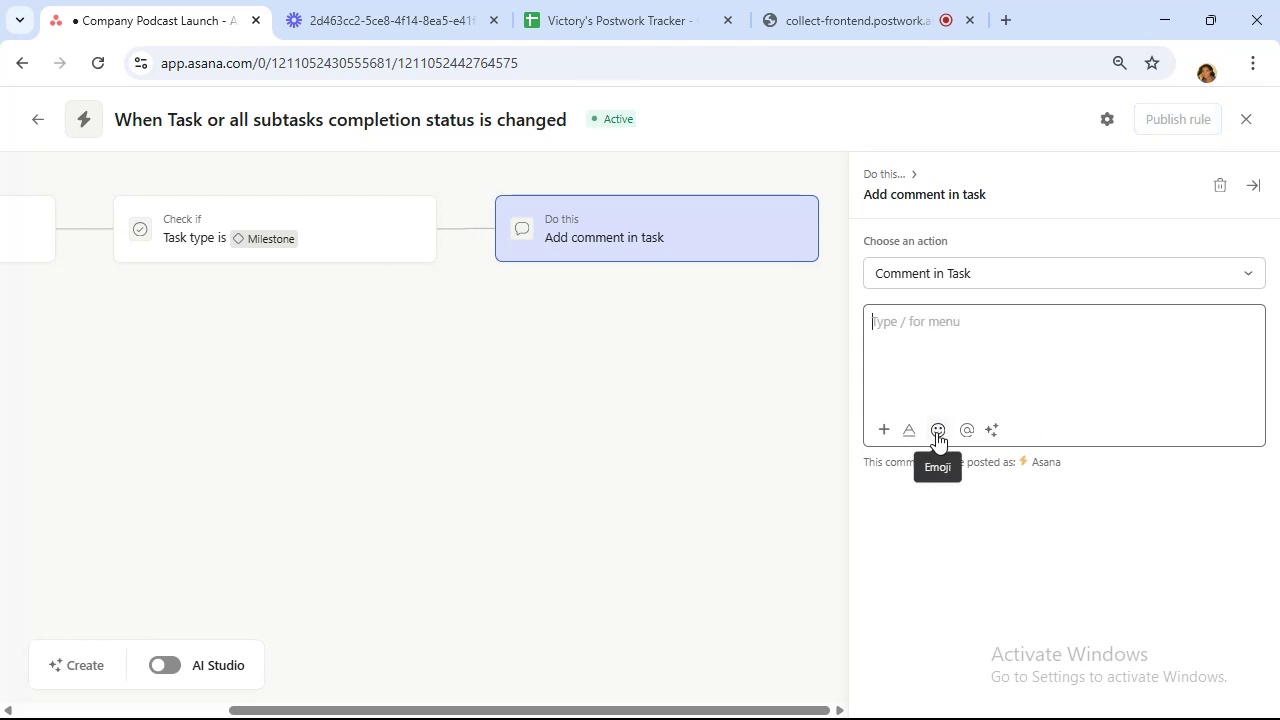 
mouse_move([931, 425])
 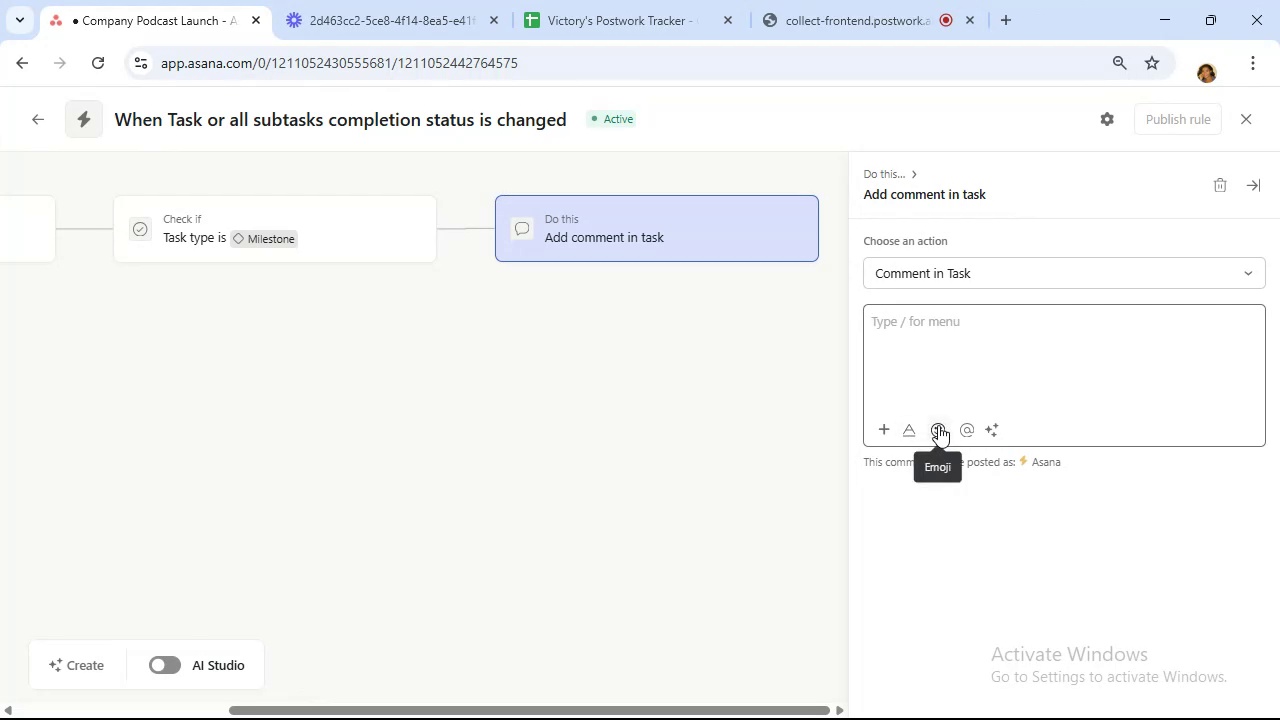 
left_click([938, 425])
 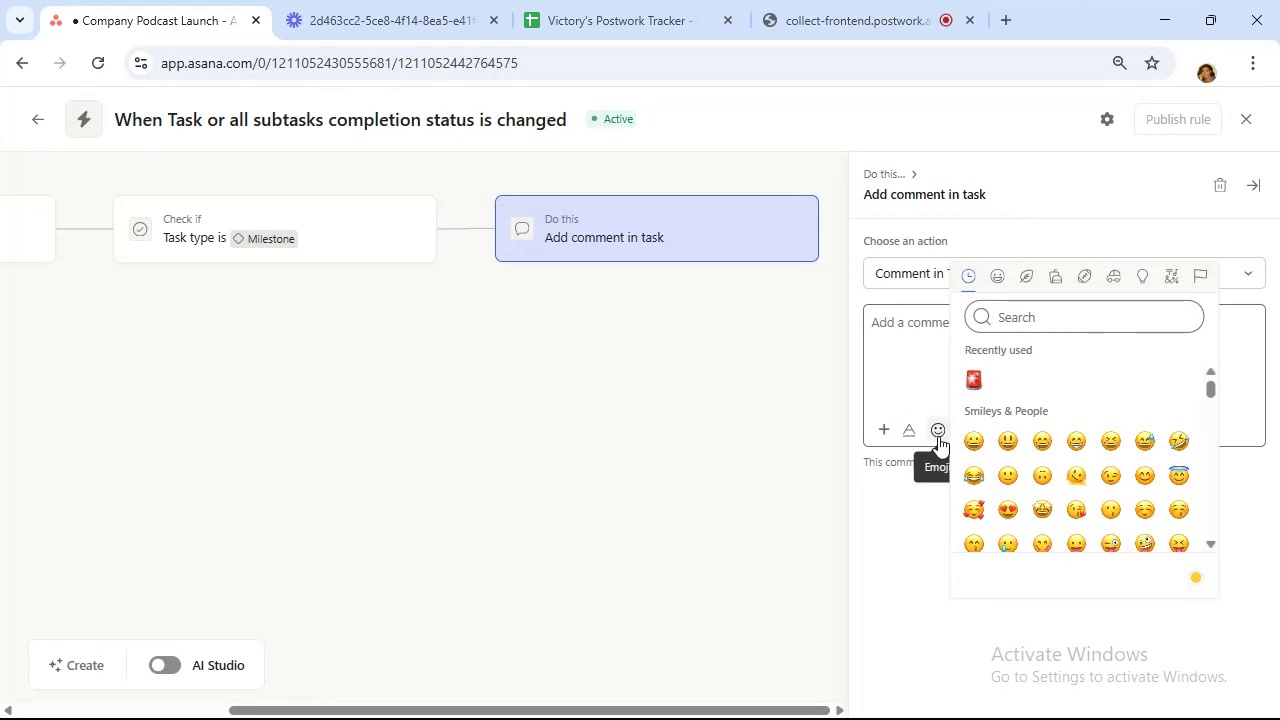 
wait(6.82)
 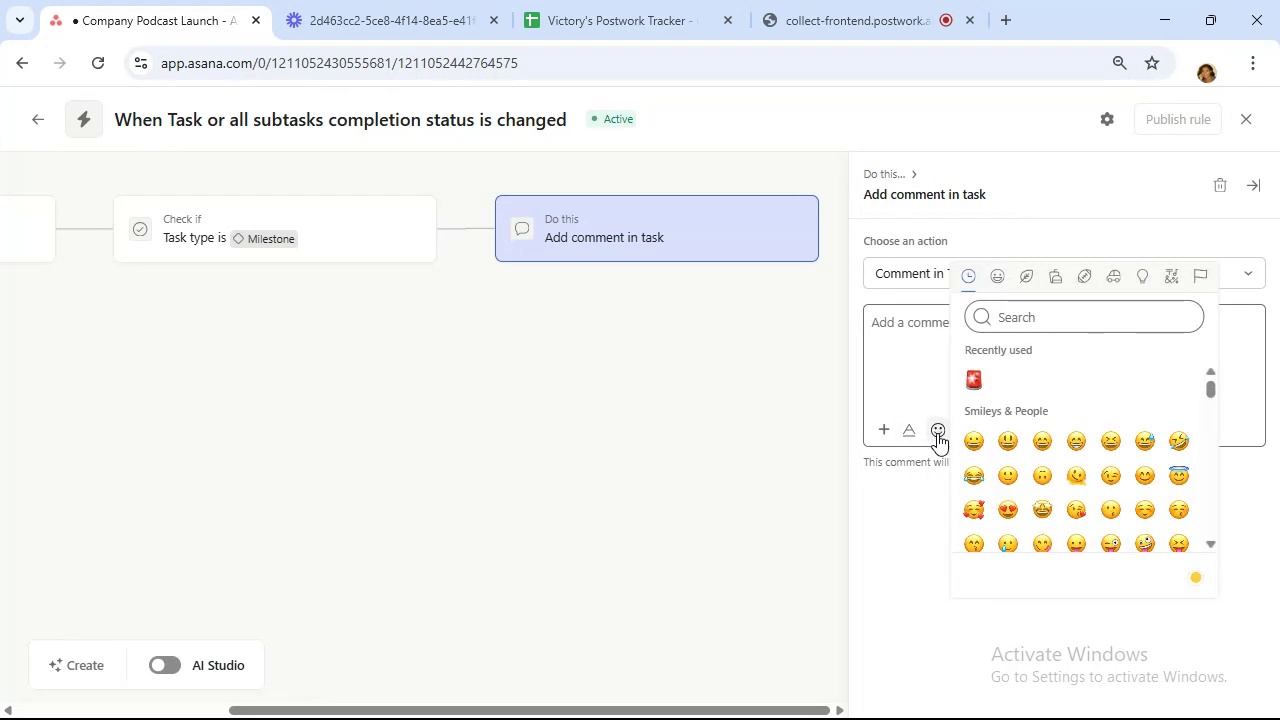 
type(conf)
 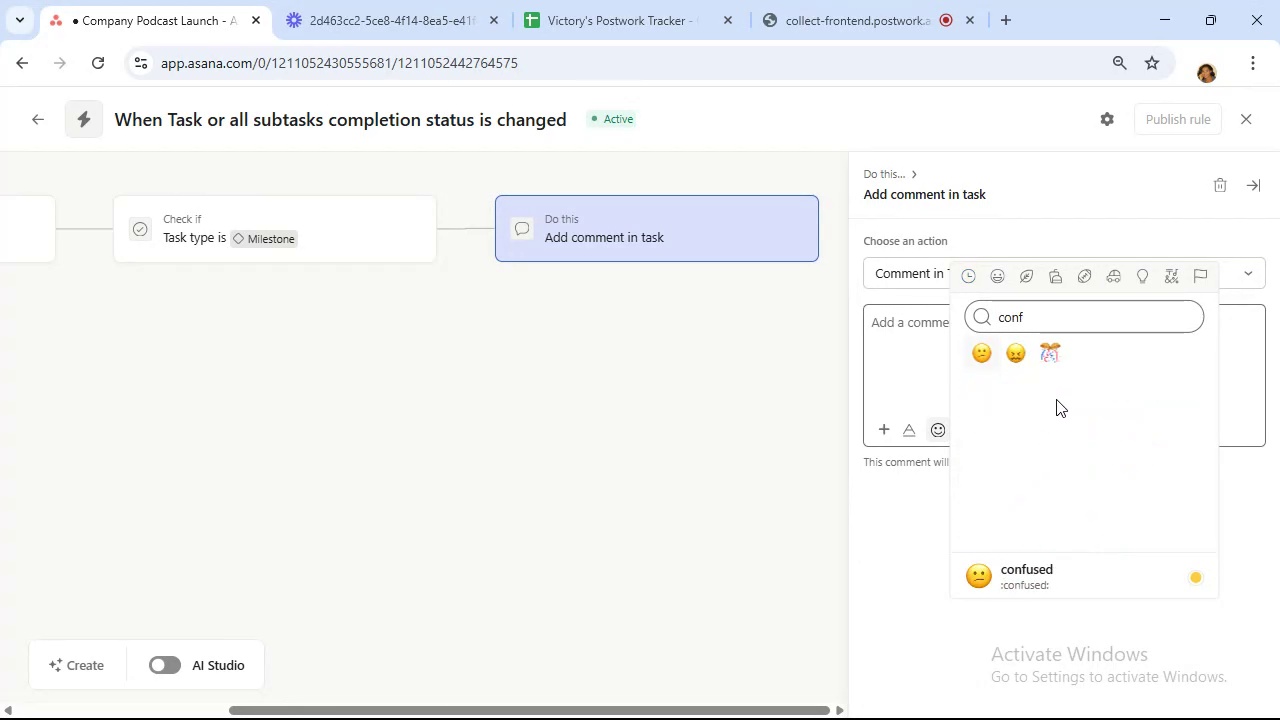 
left_click([1053, 359])
 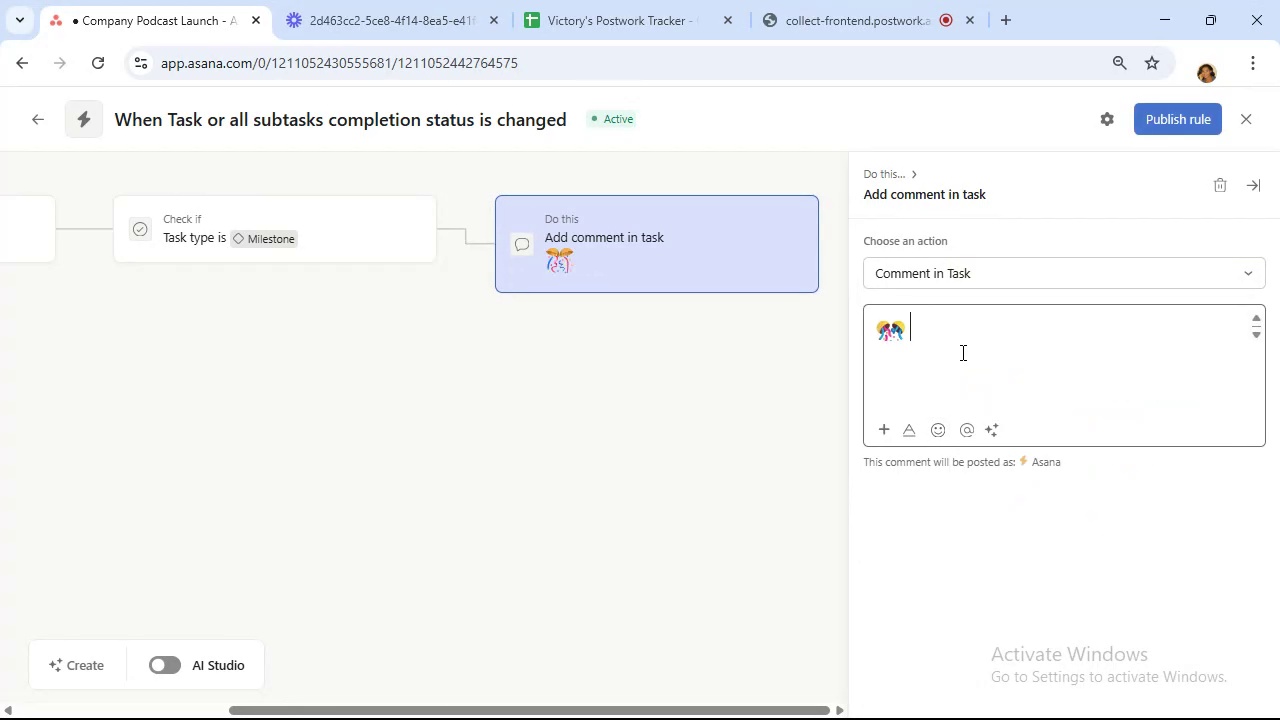 
wait(7.67)
 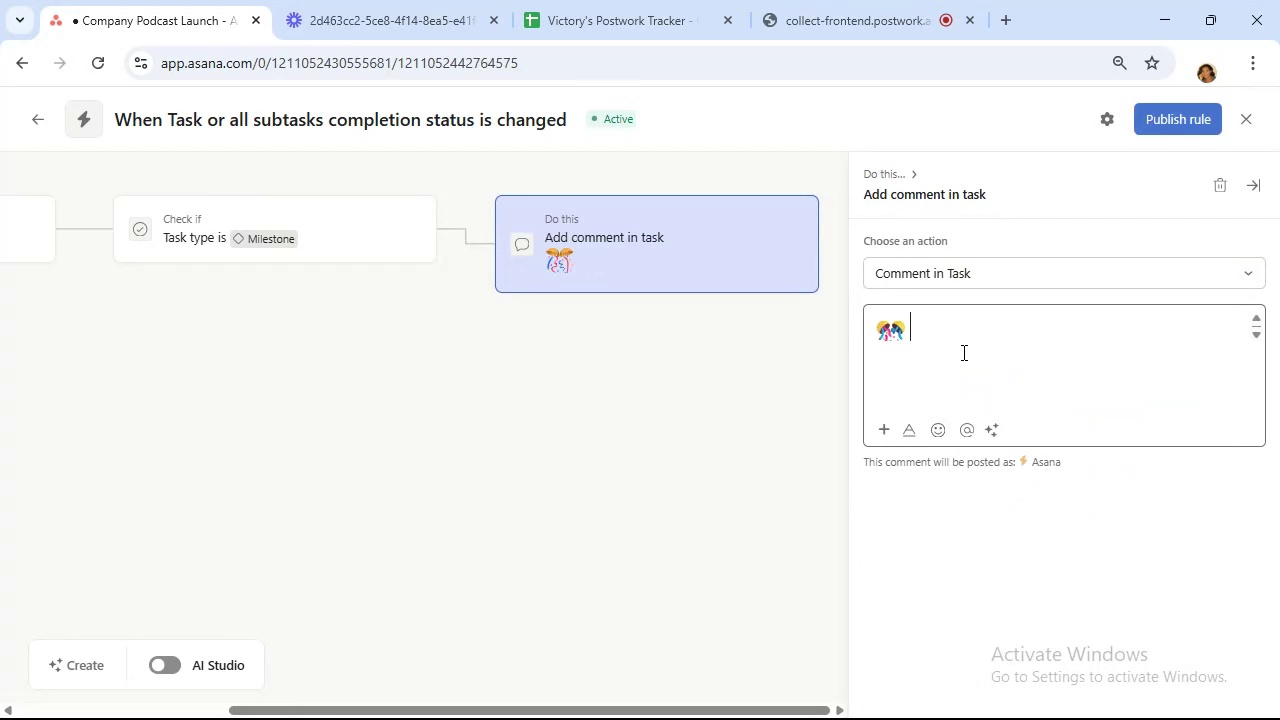 
type(We)
key(Backspace)
key(Backspace)
type( We nailed it!! Great job team)
 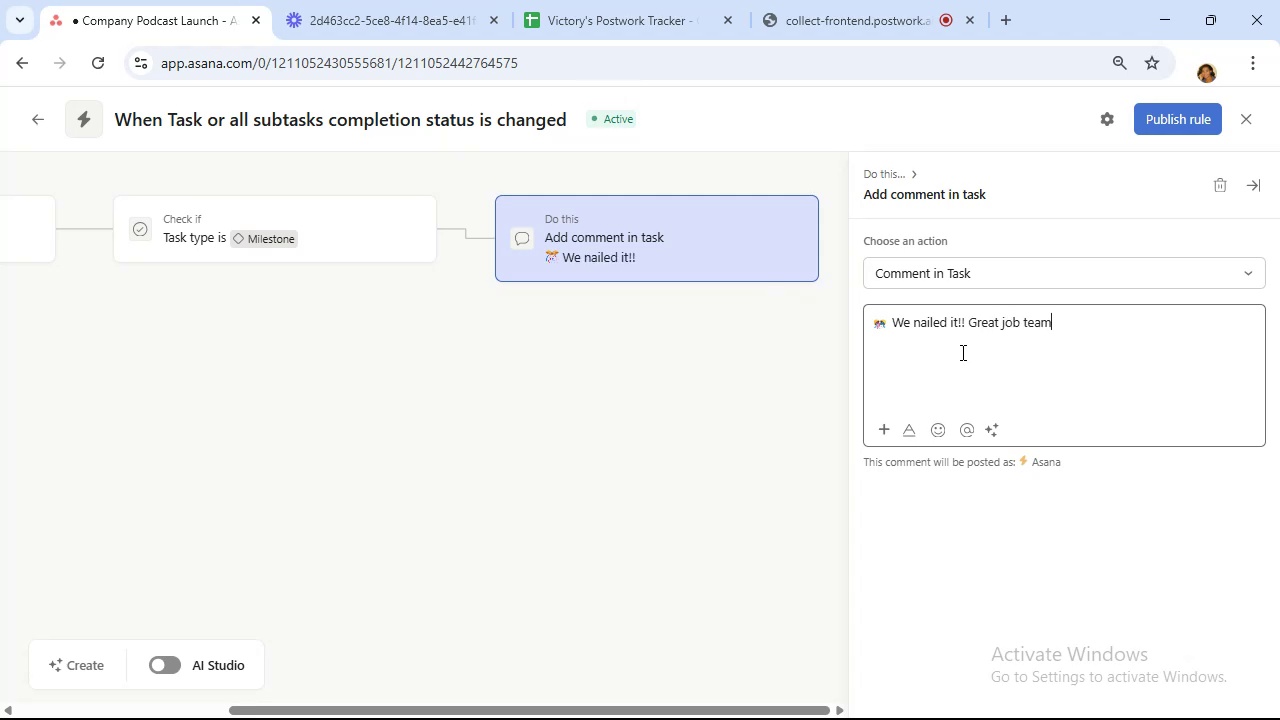 
wait(20.89)
 